 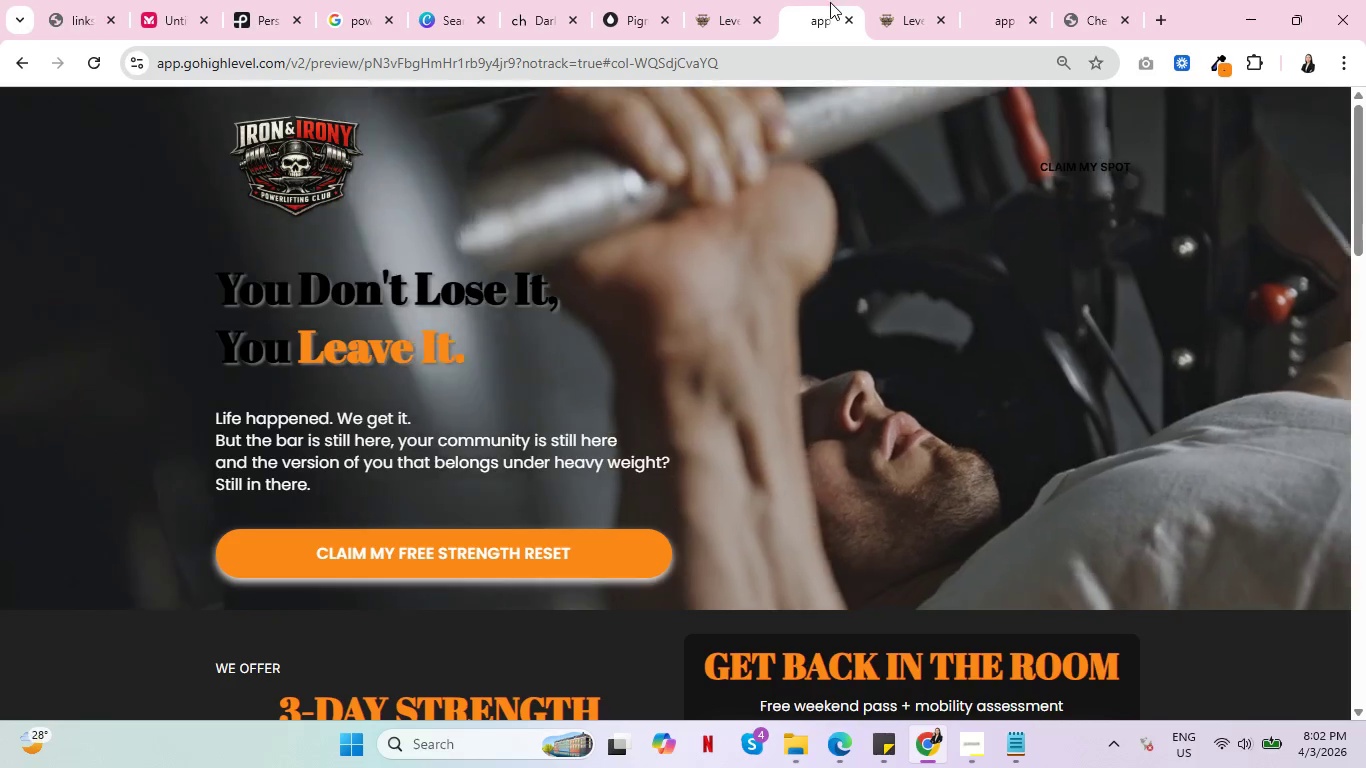 
key(Control+ControlLeft)
 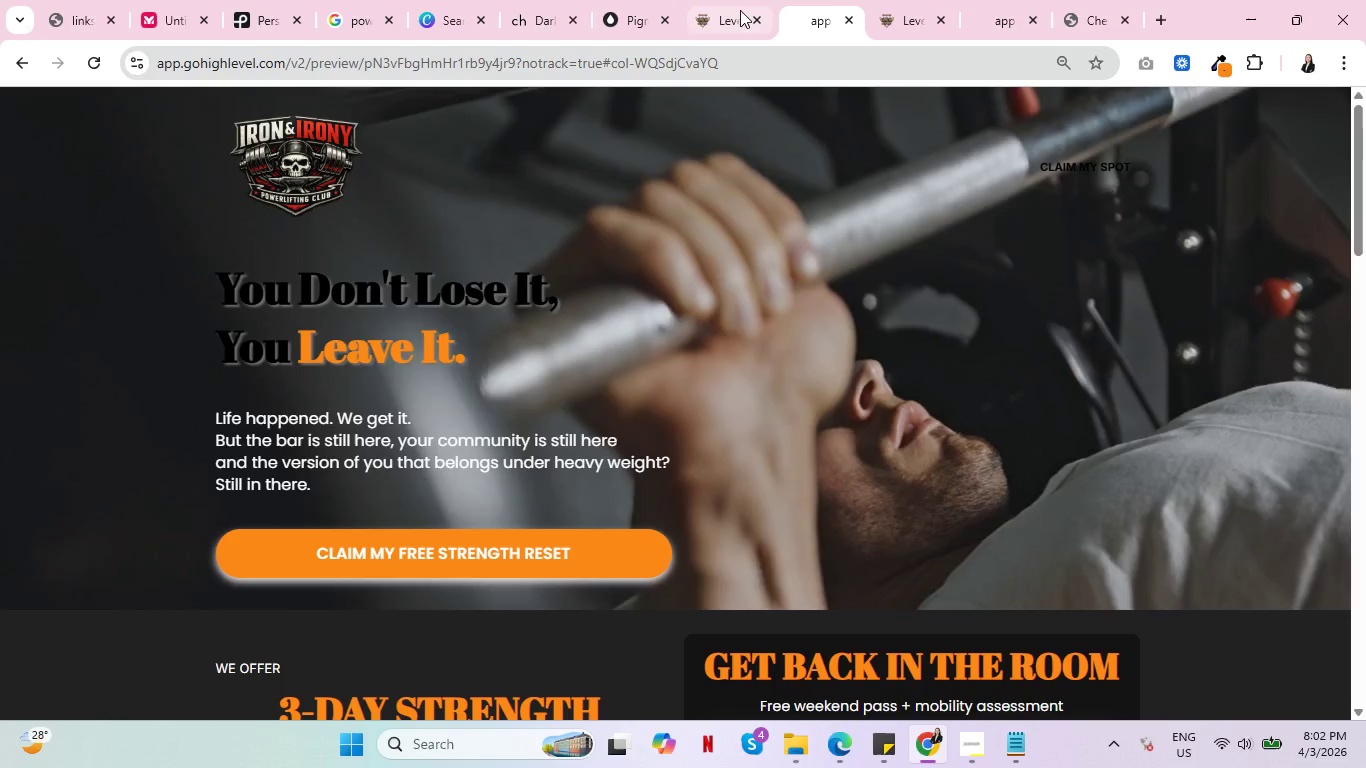 
key(Control+ControlLeft)
 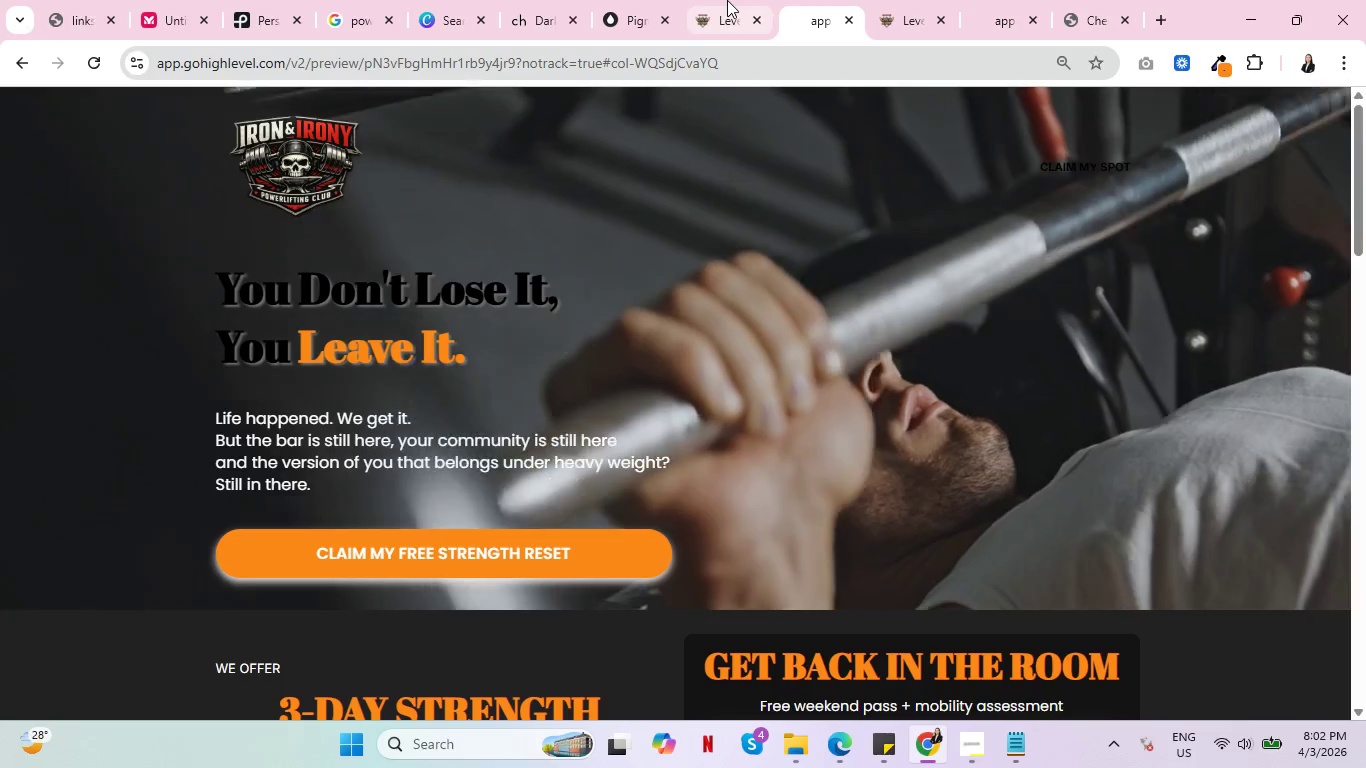 
left_click([726, 0])
 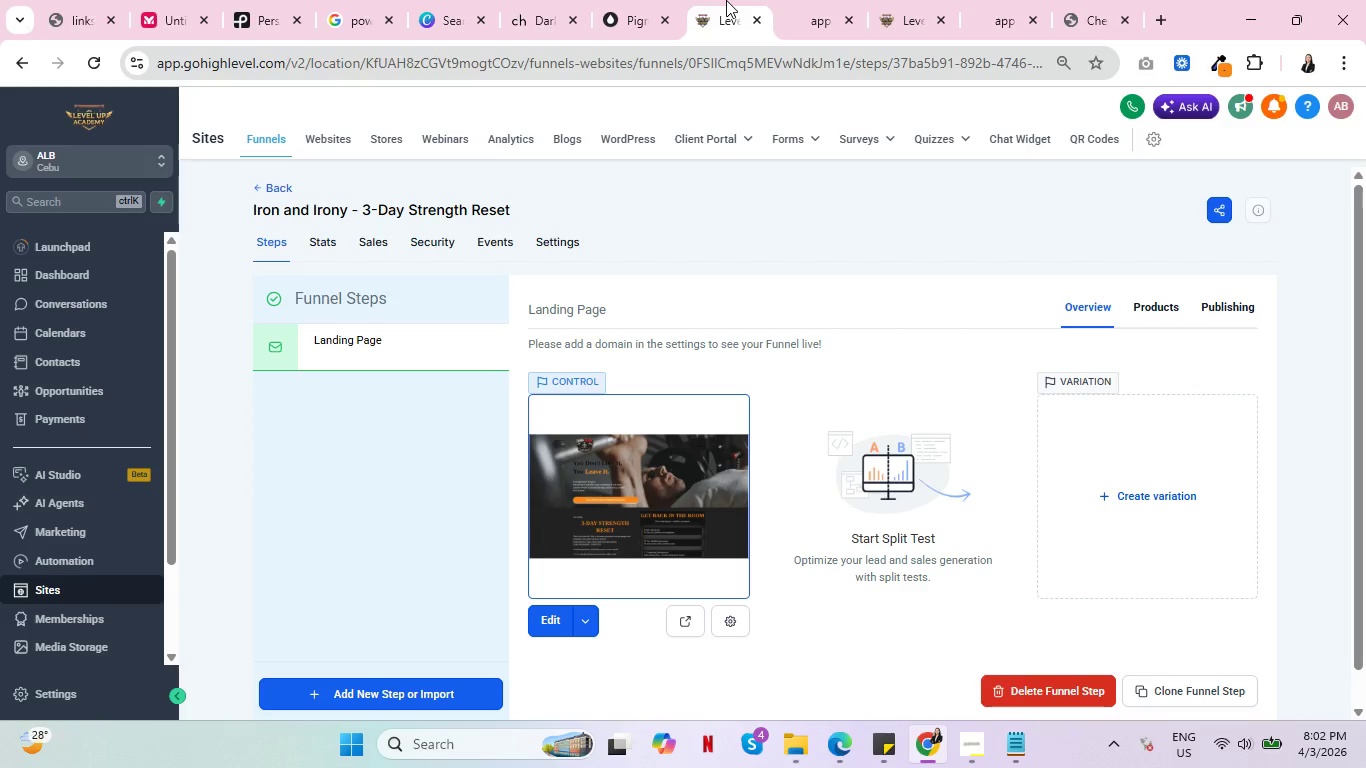 
key(Control+ControlLeft)
 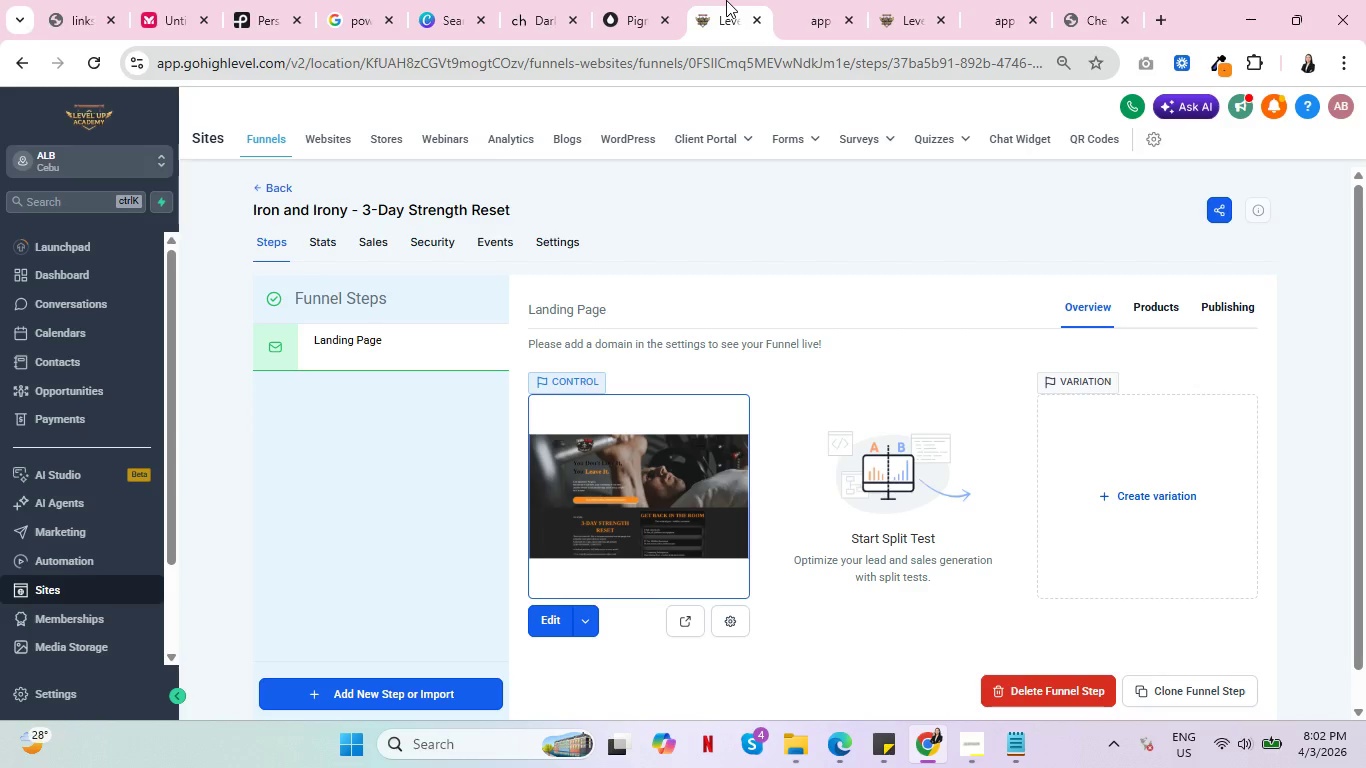 
key(Control+ControlLeft)
 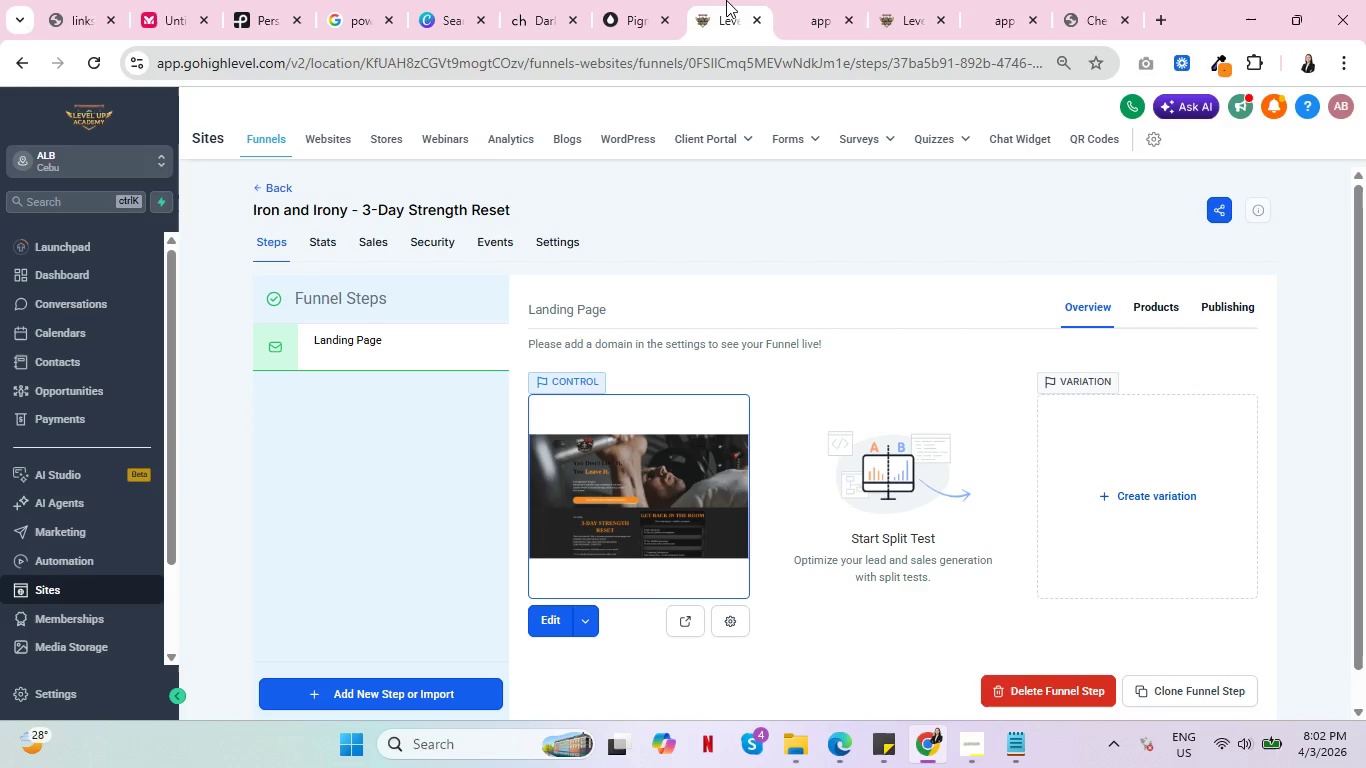 
key(Control+ControlLeft)
 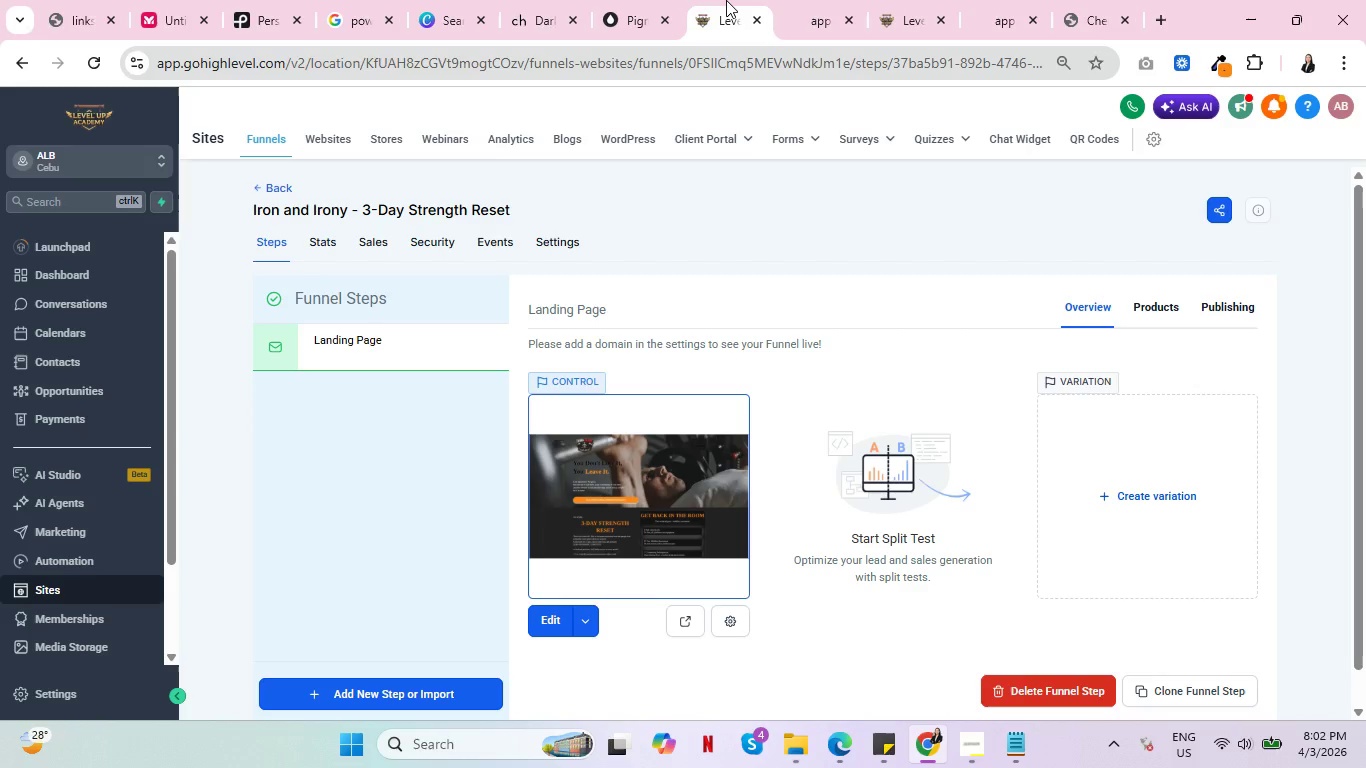 
key(Control+ControlLeft)
 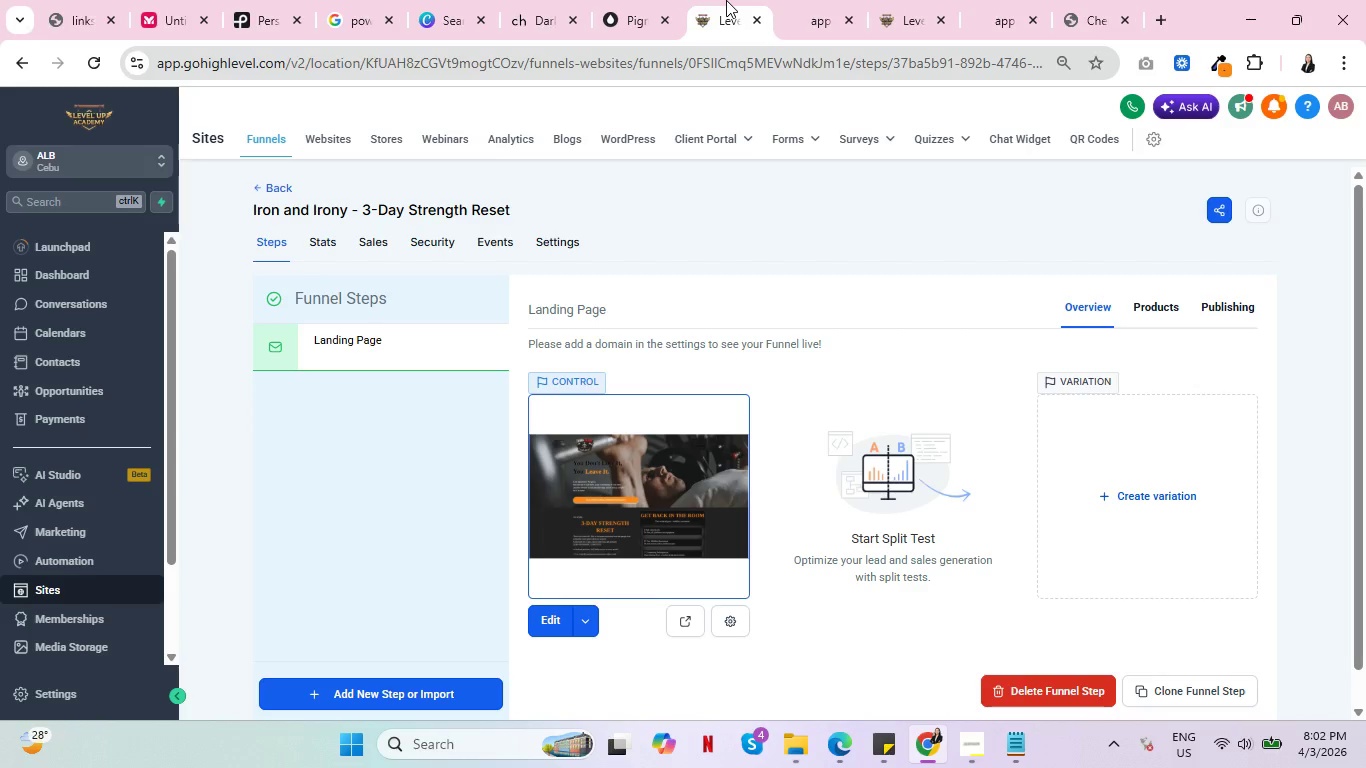 
key(Control+ControlLeft)
 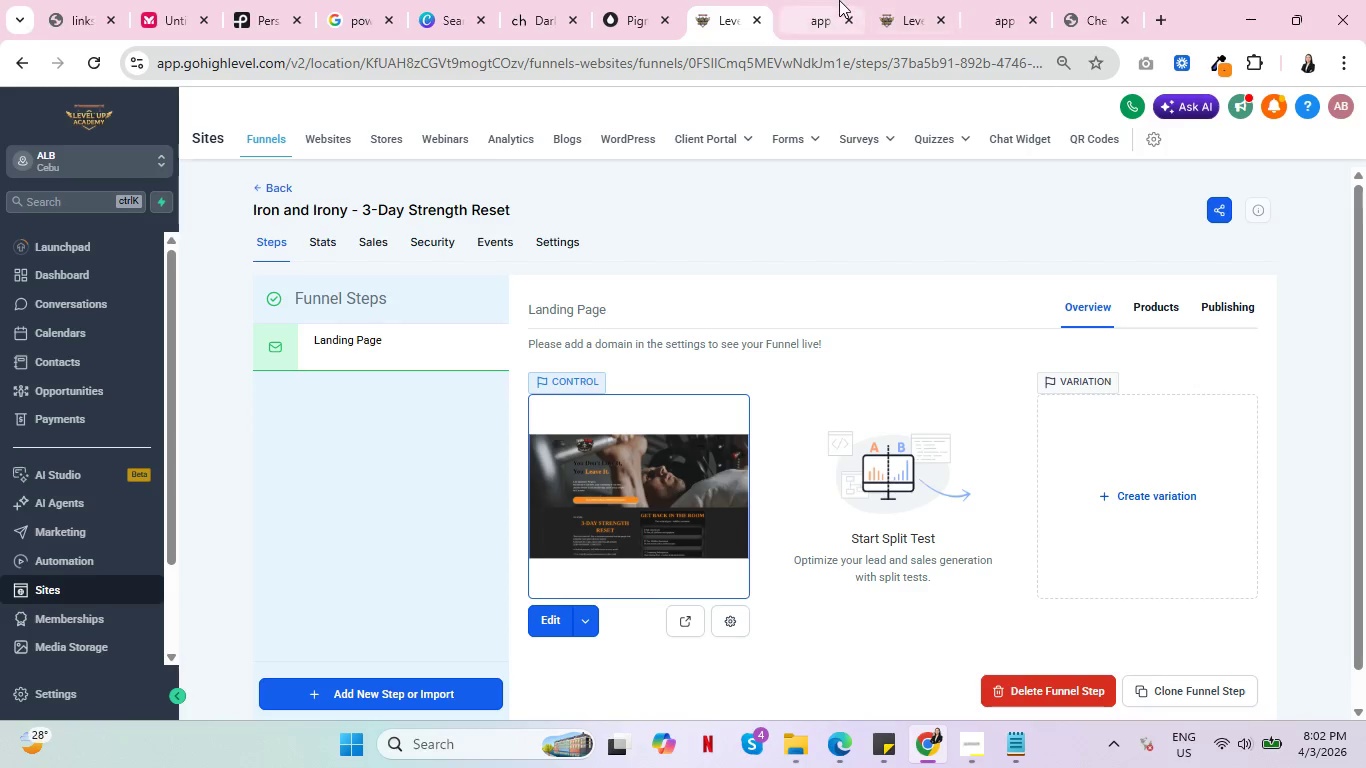 
double_click([889, 0])
 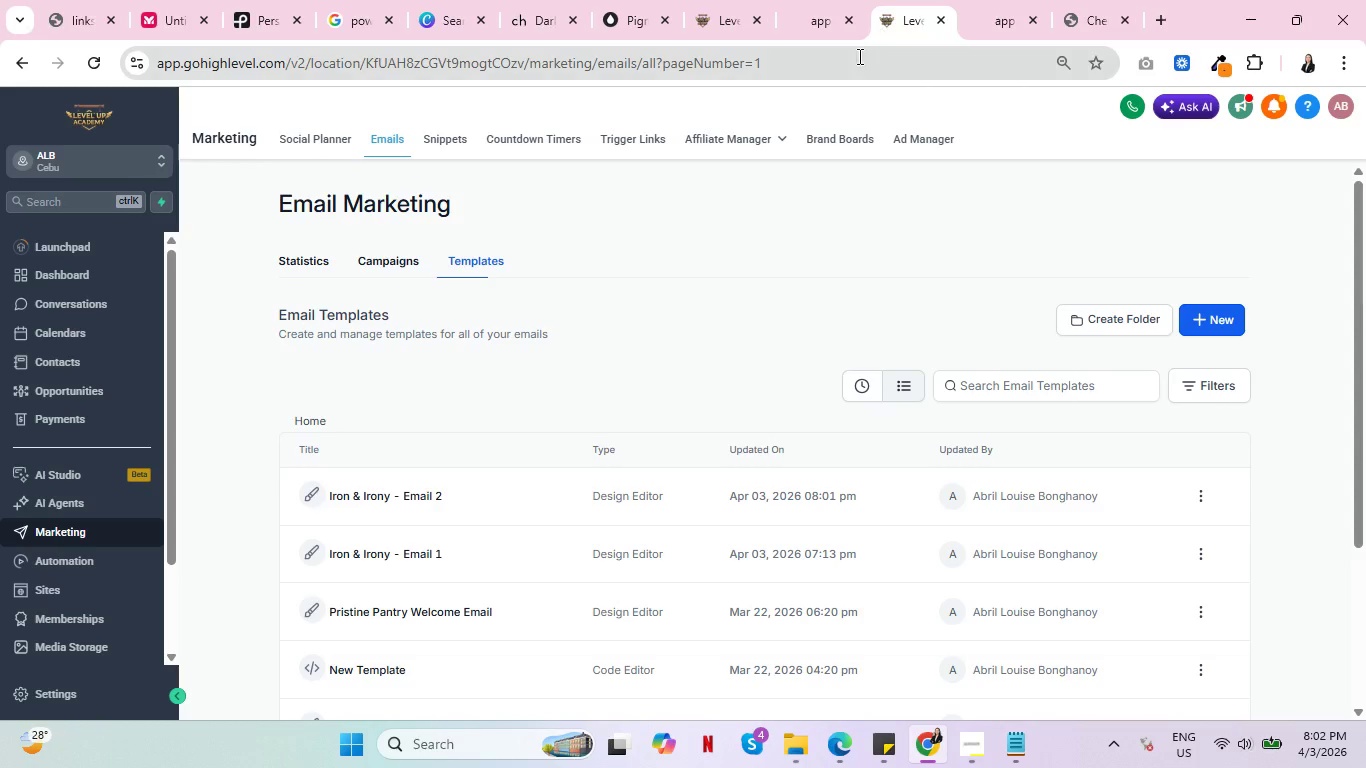 
key(Control+ControlLeft)
 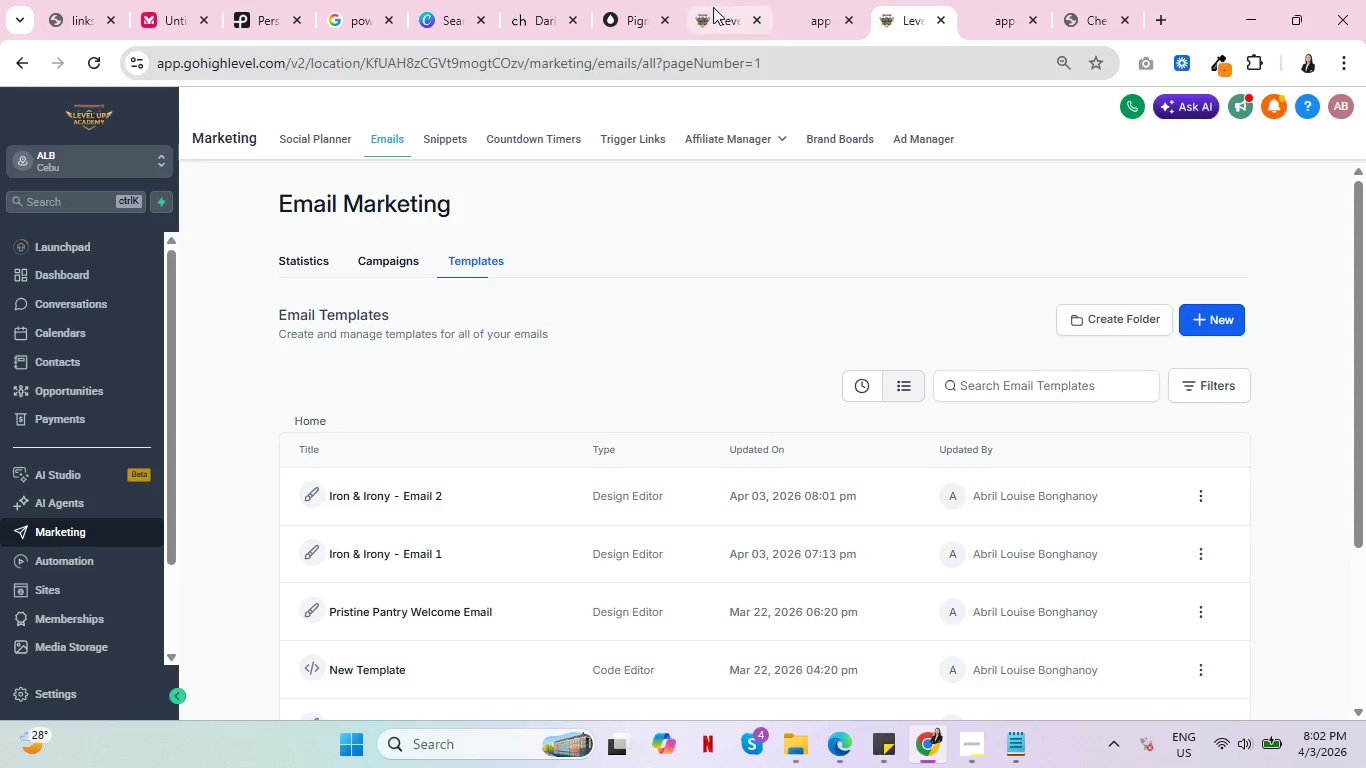 
left_click([713, 7])
 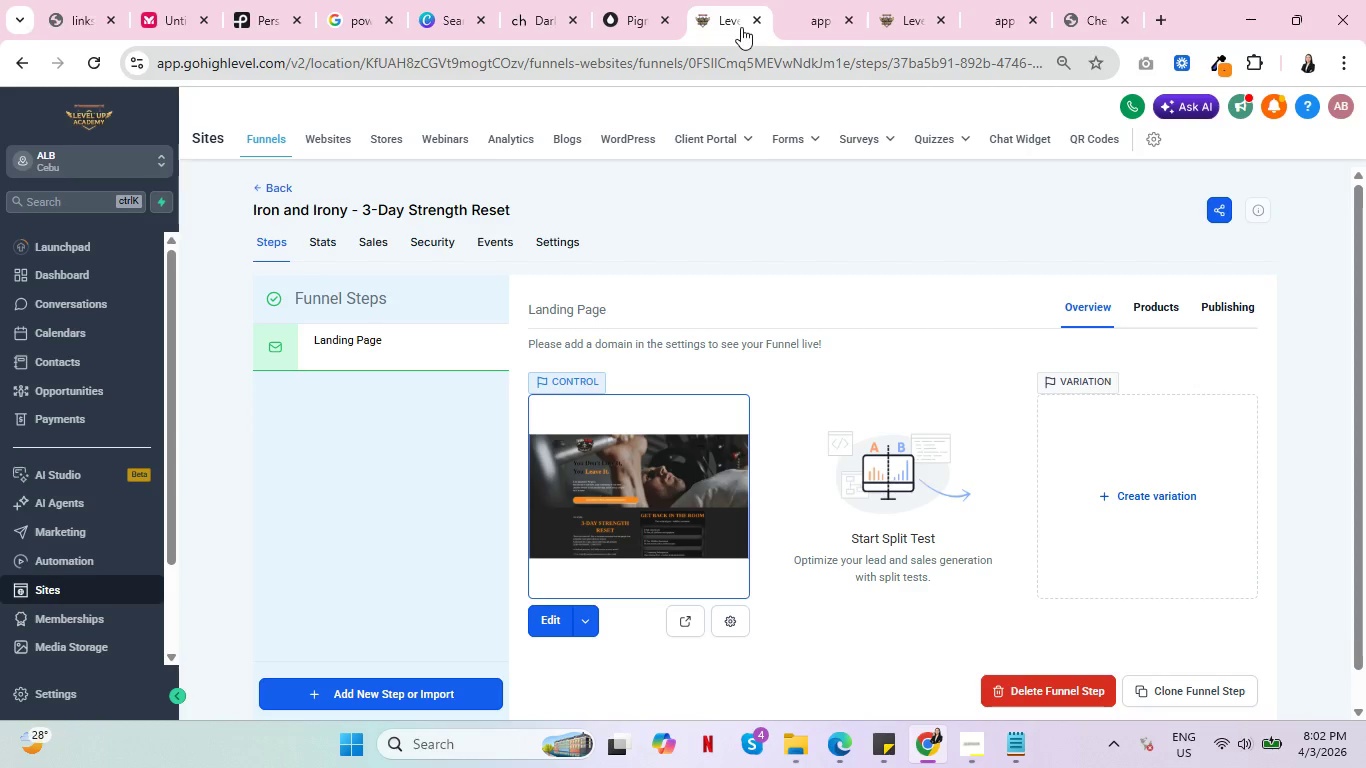 
left_click([822, 0])
 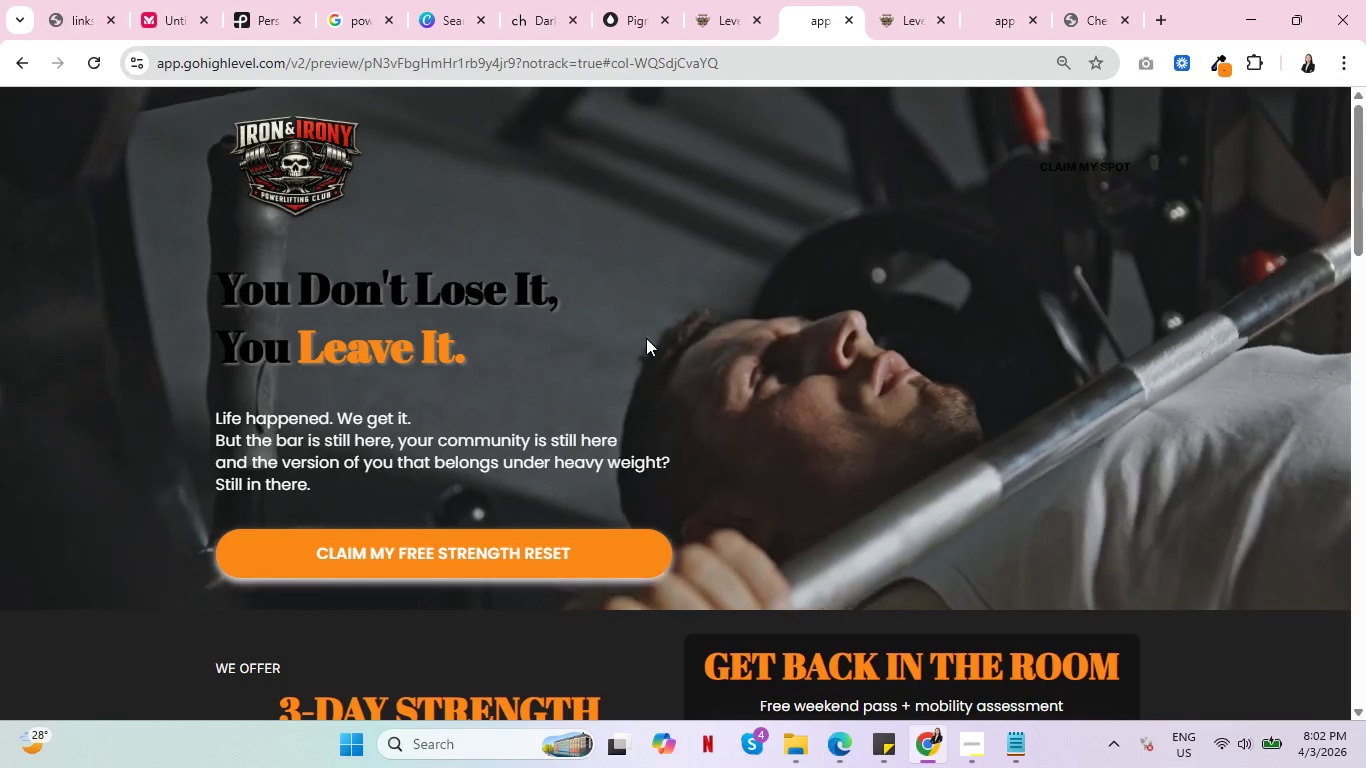 
key(Control+ControlLeft)
 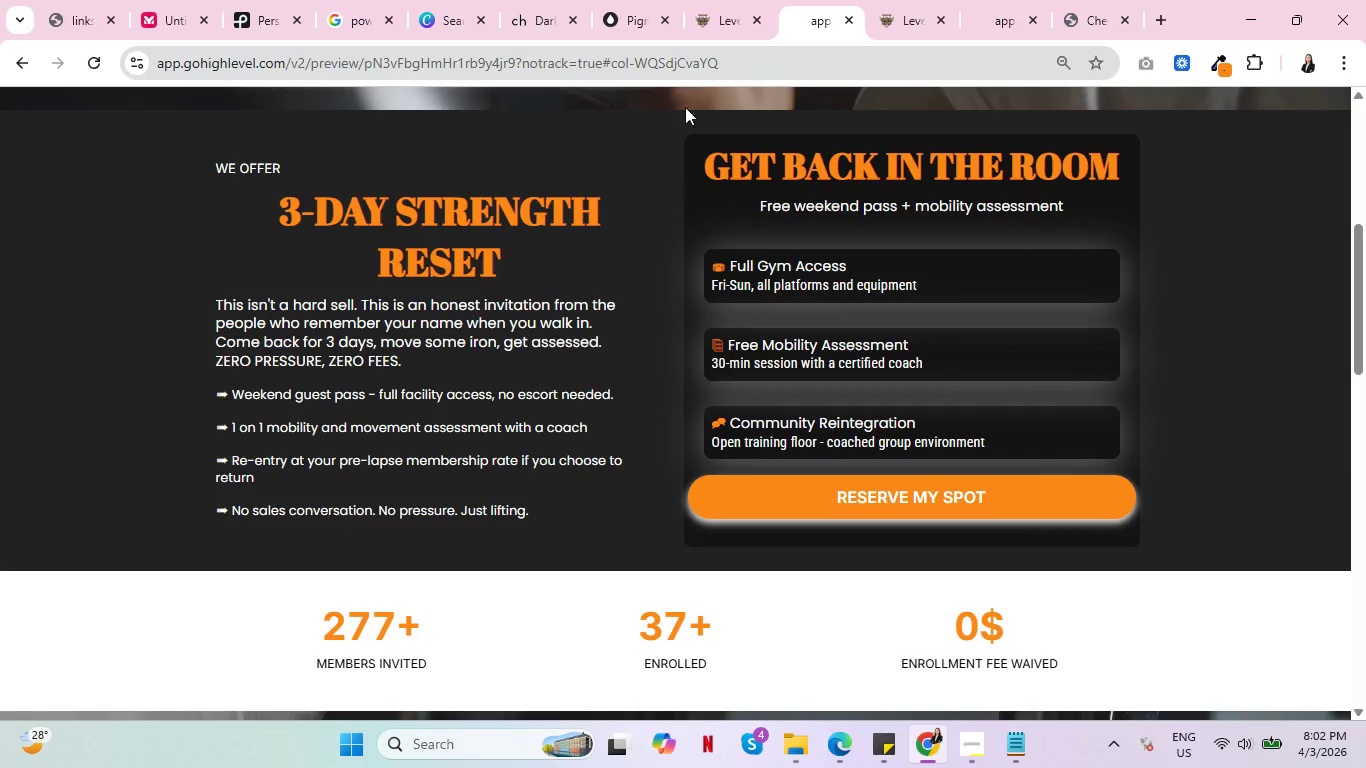 
scroll: coordinate [653, 335], scroll_direction: down, amount: 5.0
 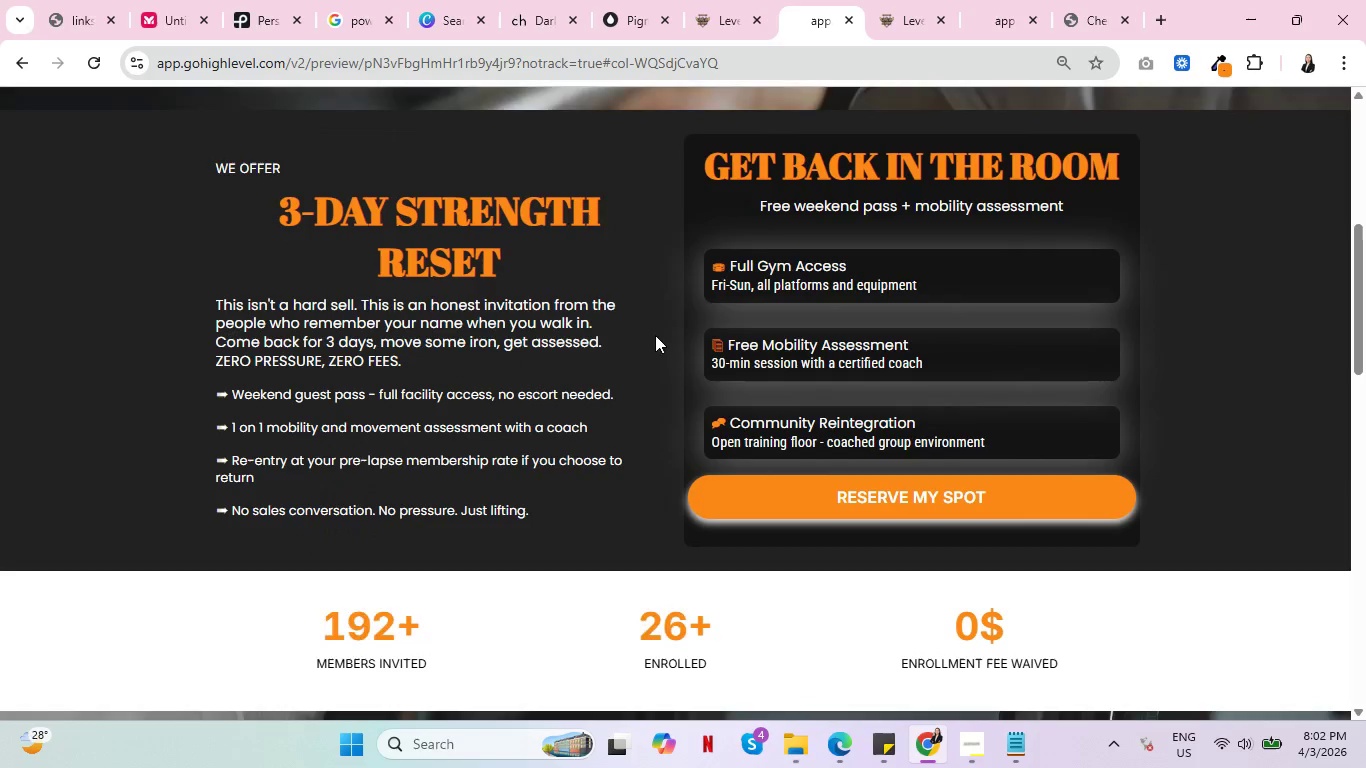 
key(Control+ControlLeft)
 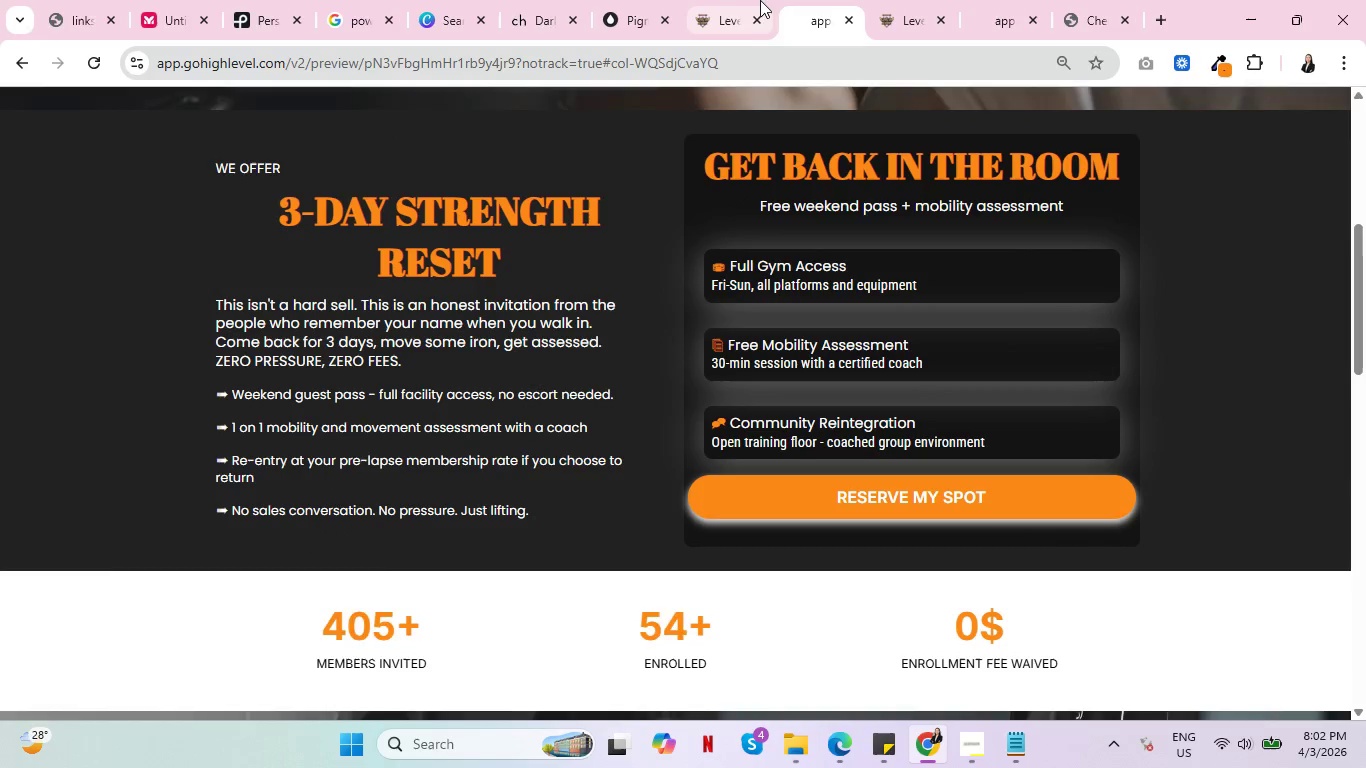 
mouse_move([715, 17])
 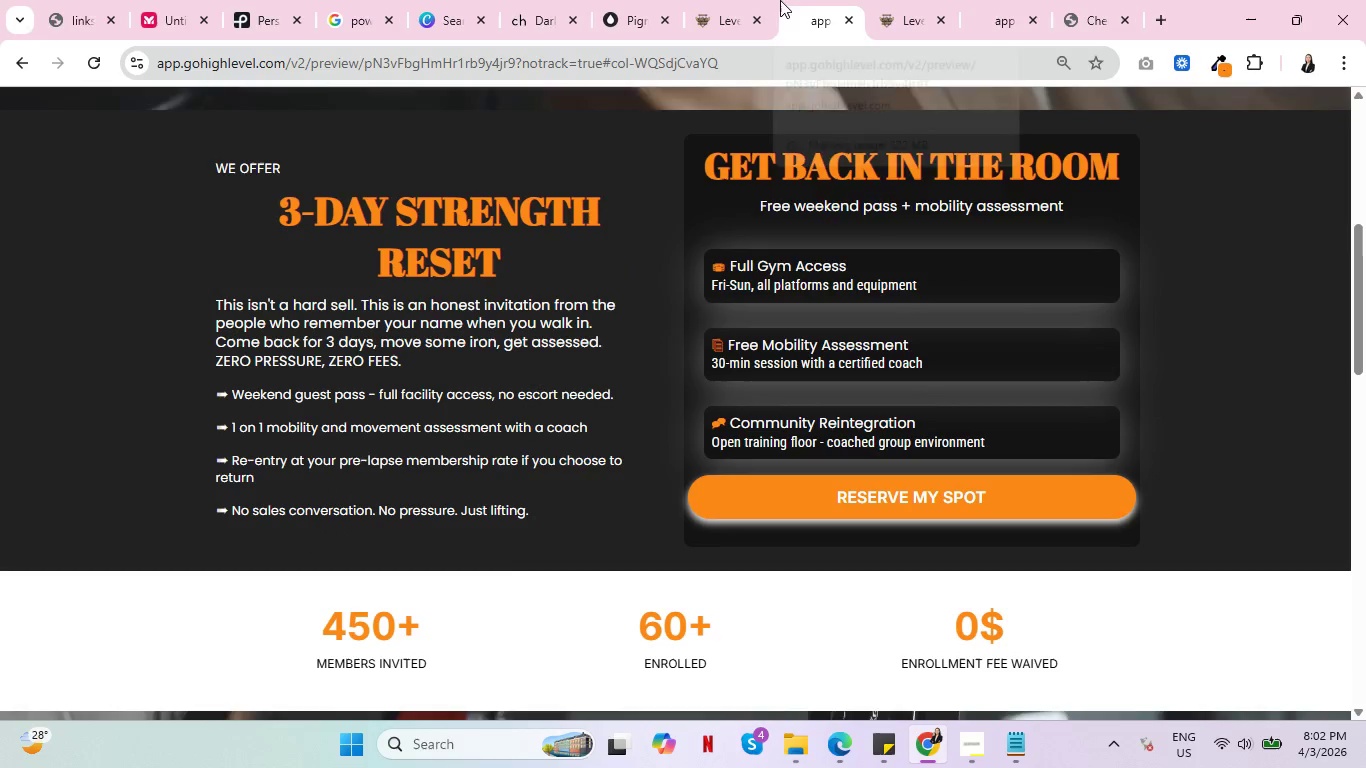 
left_click([740, 0])
 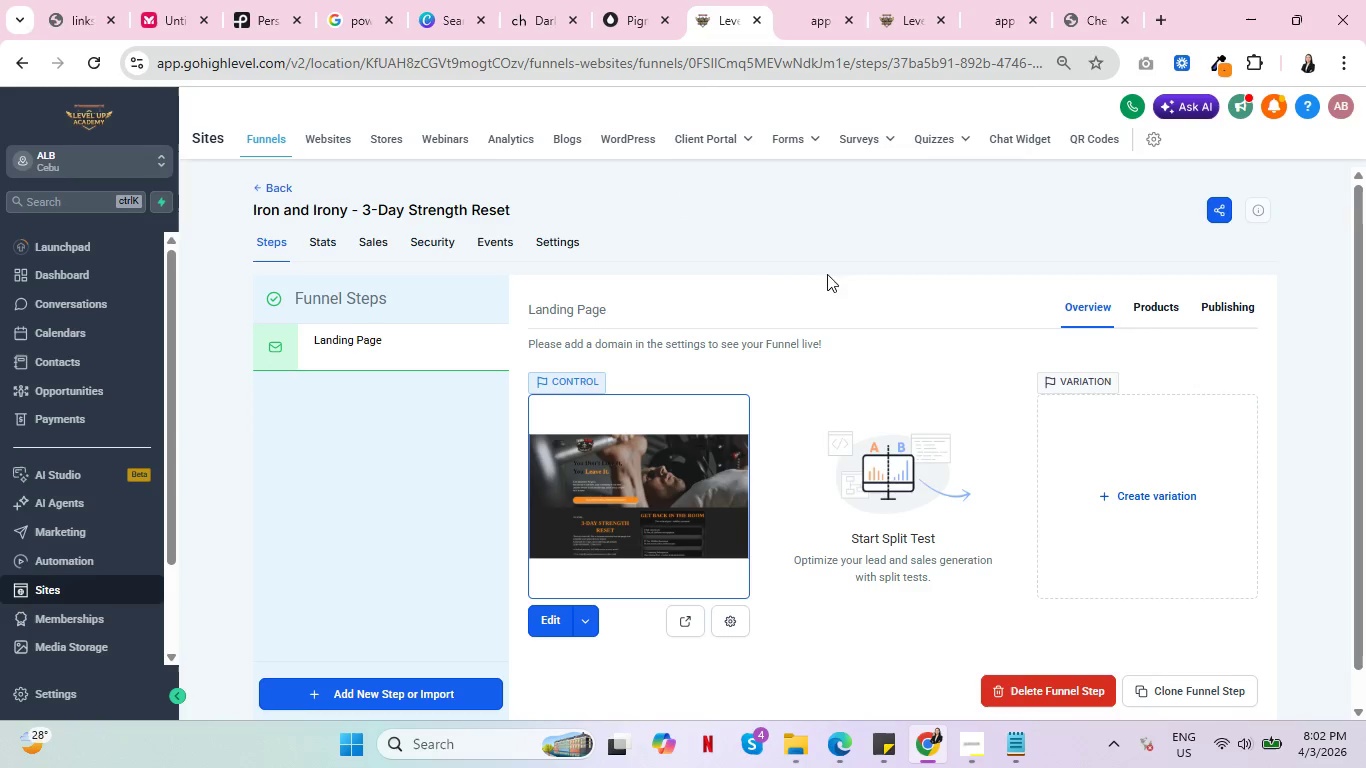 
scroll: coordinate [849, 314], scroll_direction: down, amount: 4.0
 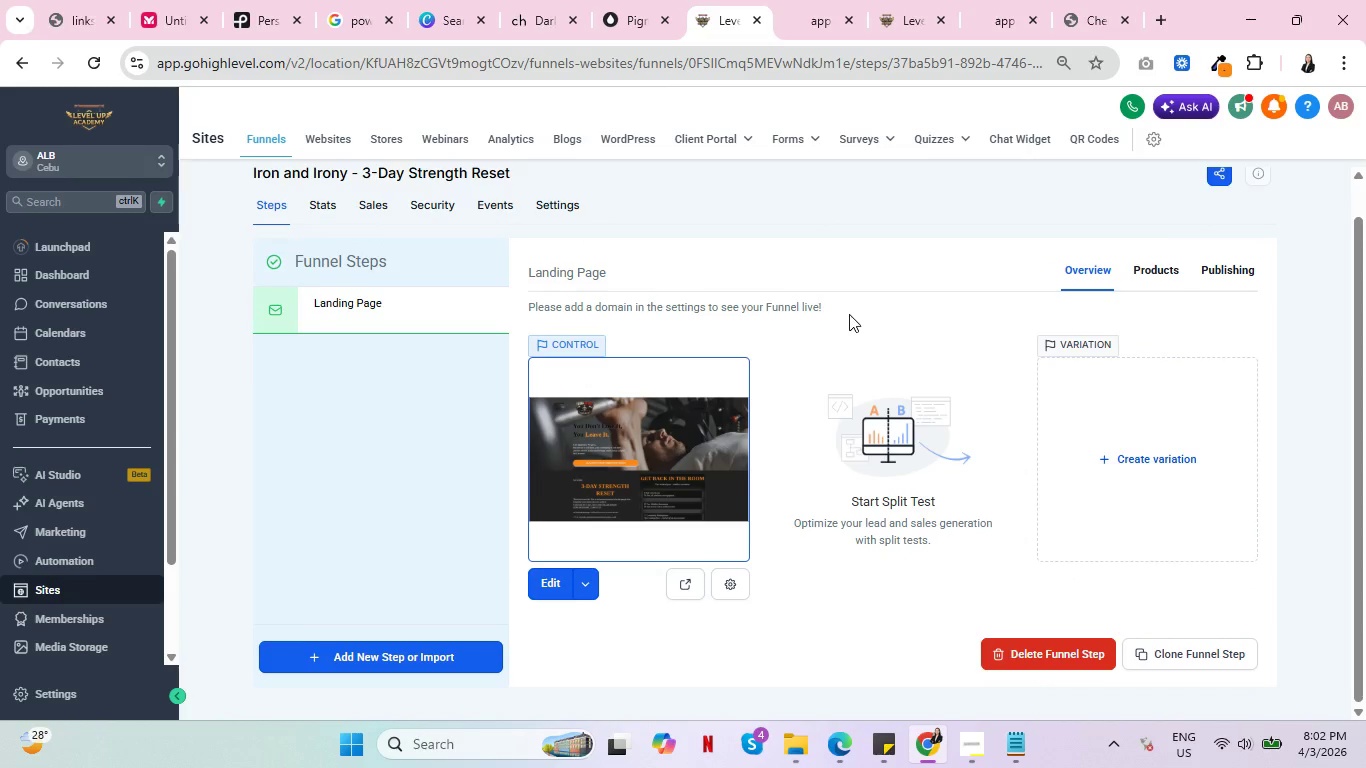 
scroll: coordinate [850, 314], scroll_direction: up, amount: 9.0
 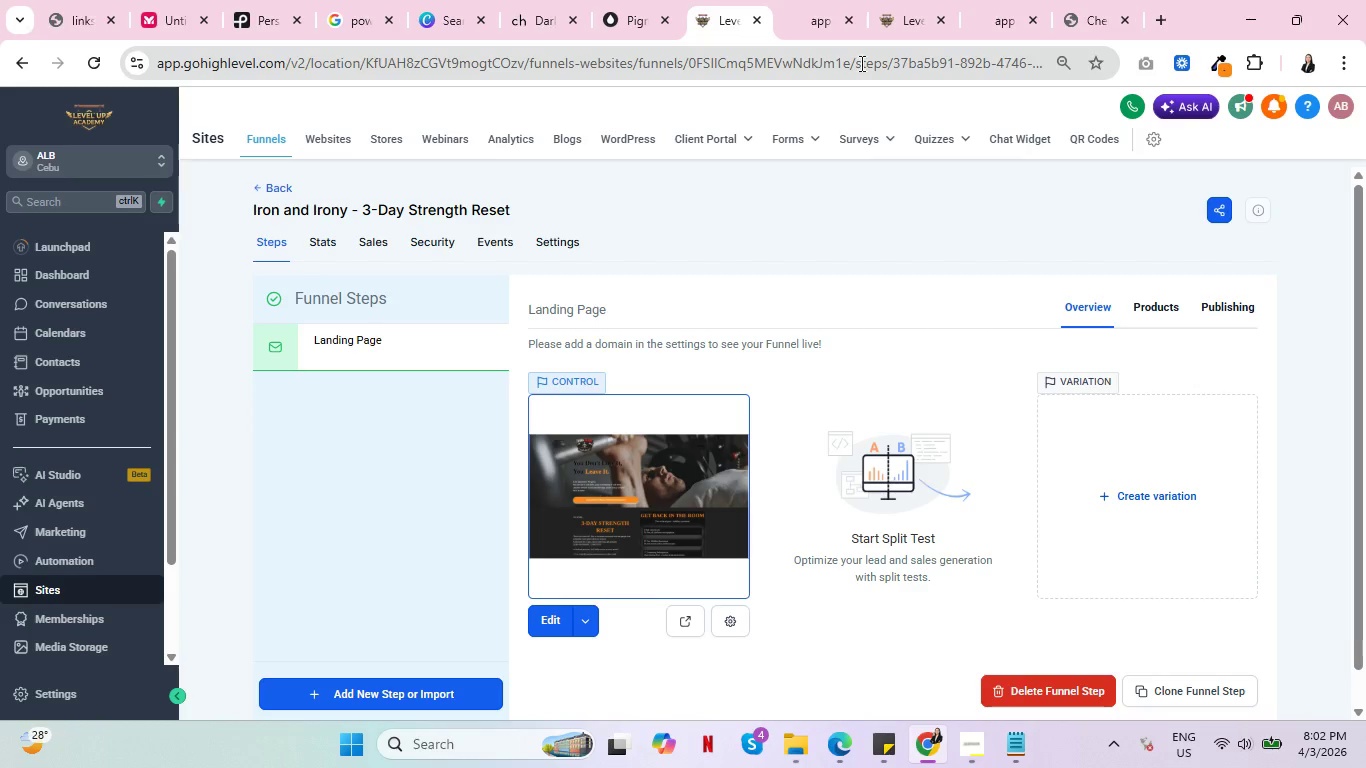 
key(Control+ControlLeft)
 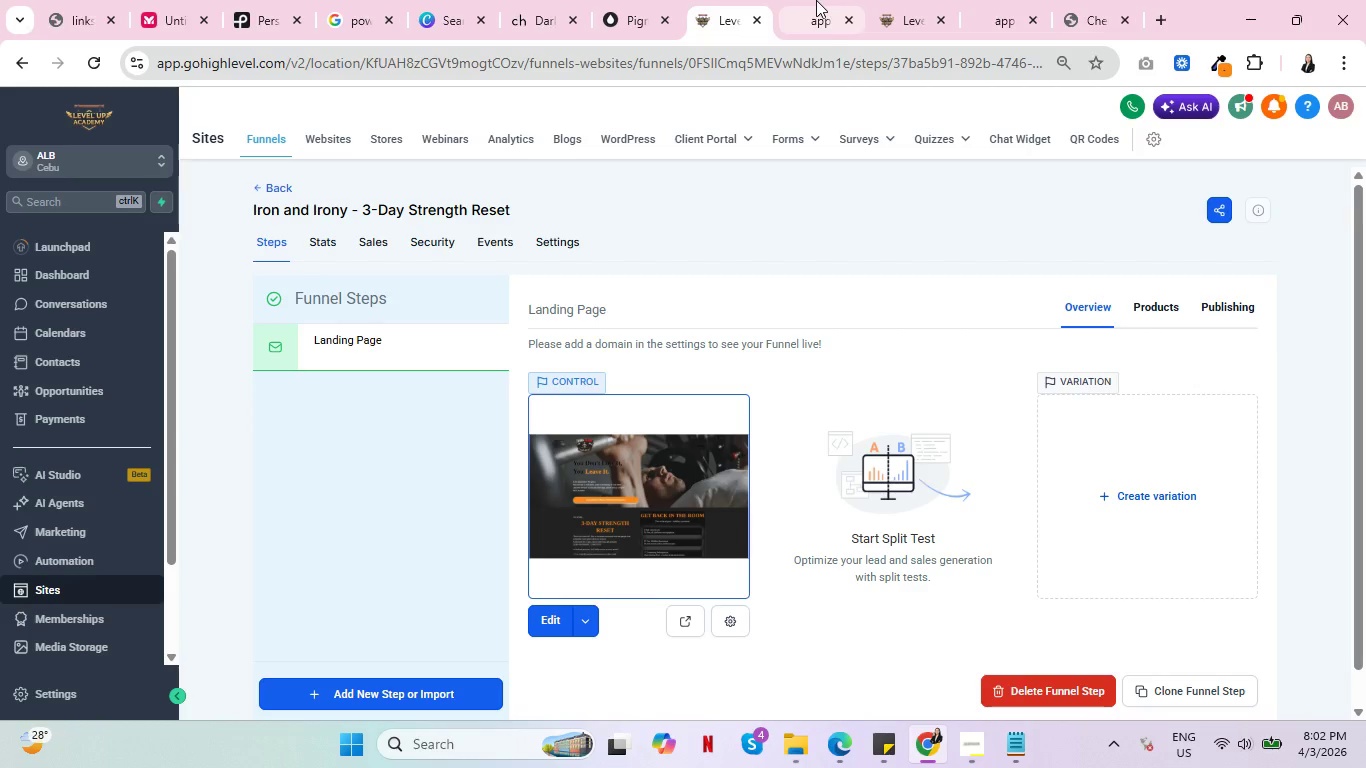 
key(Control+ControlLeft)
 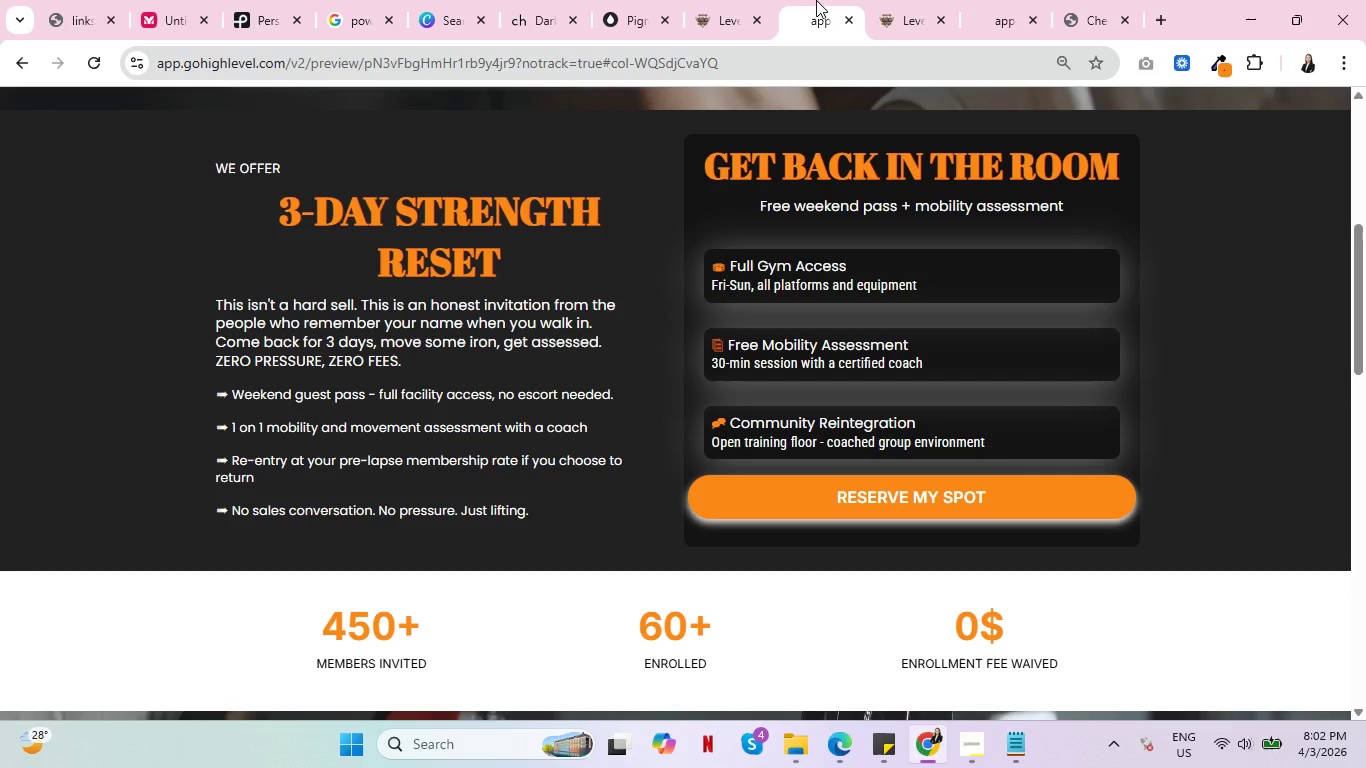 
left_click([816, 0])
 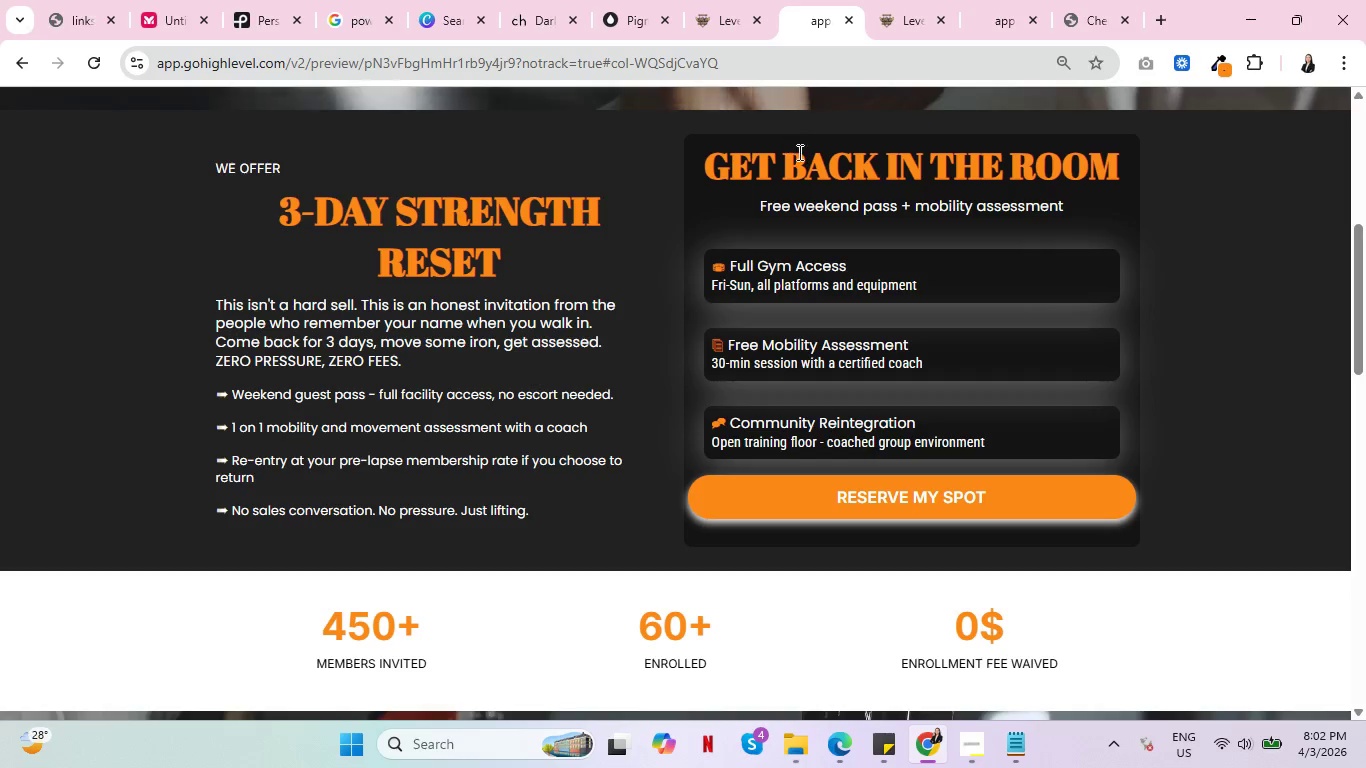 
key(Control+ControlLeft)
 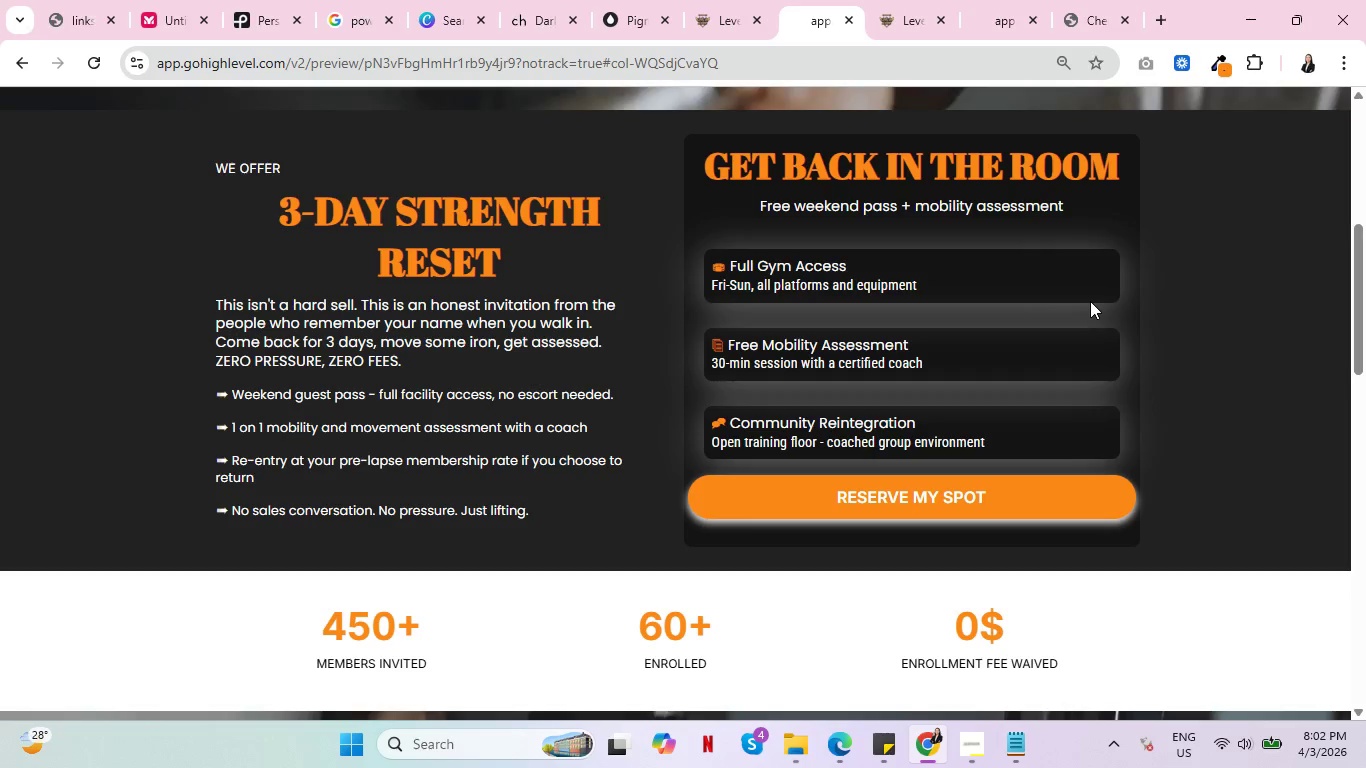 
key(Control+ControlLeft)
 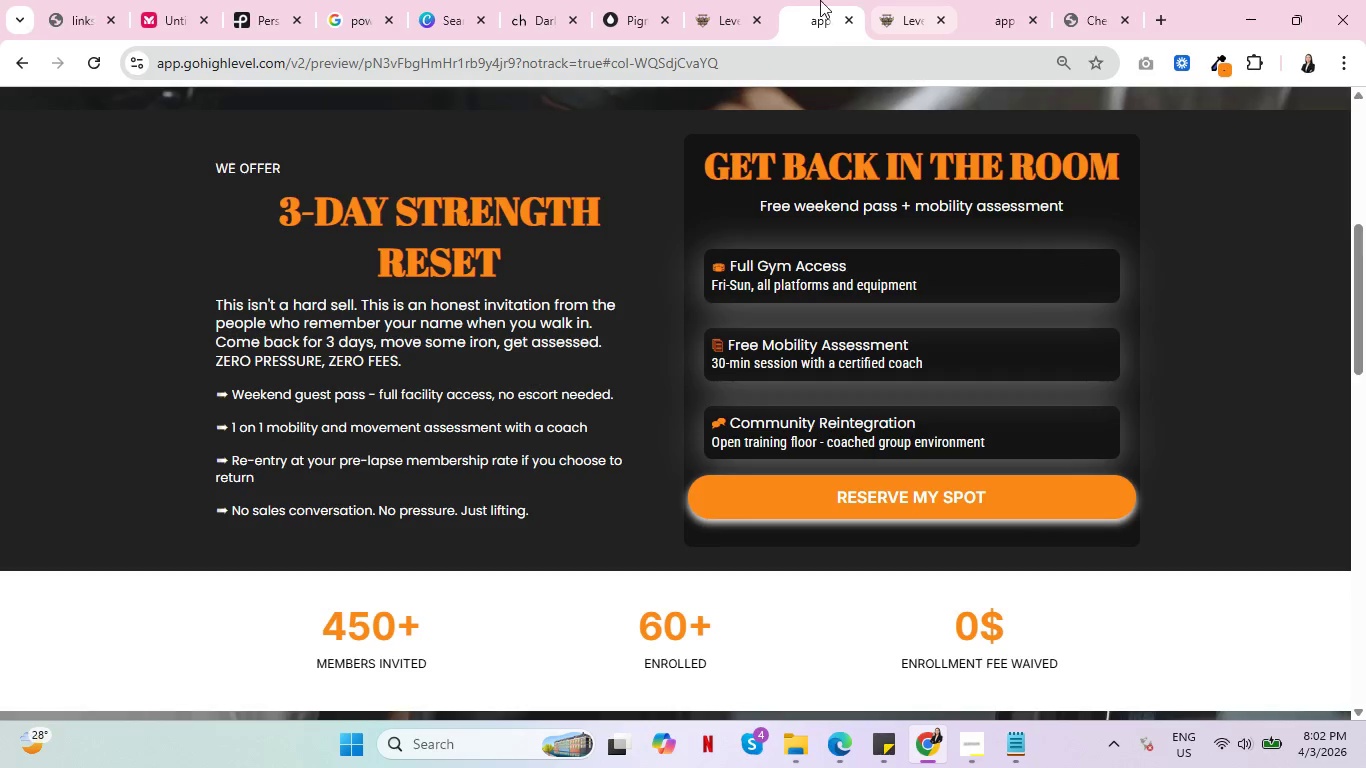 
left_click([752, 0])
 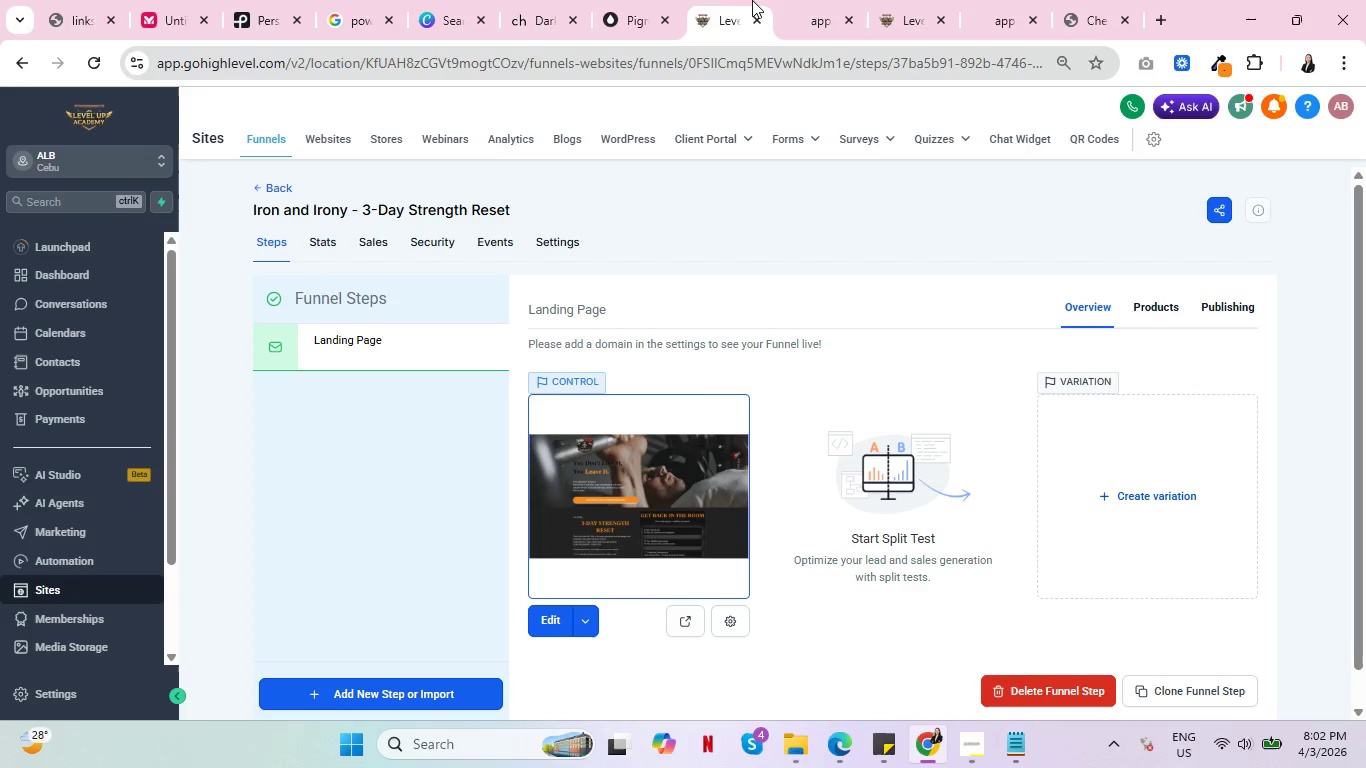 
key(Control+ControlLeft)
 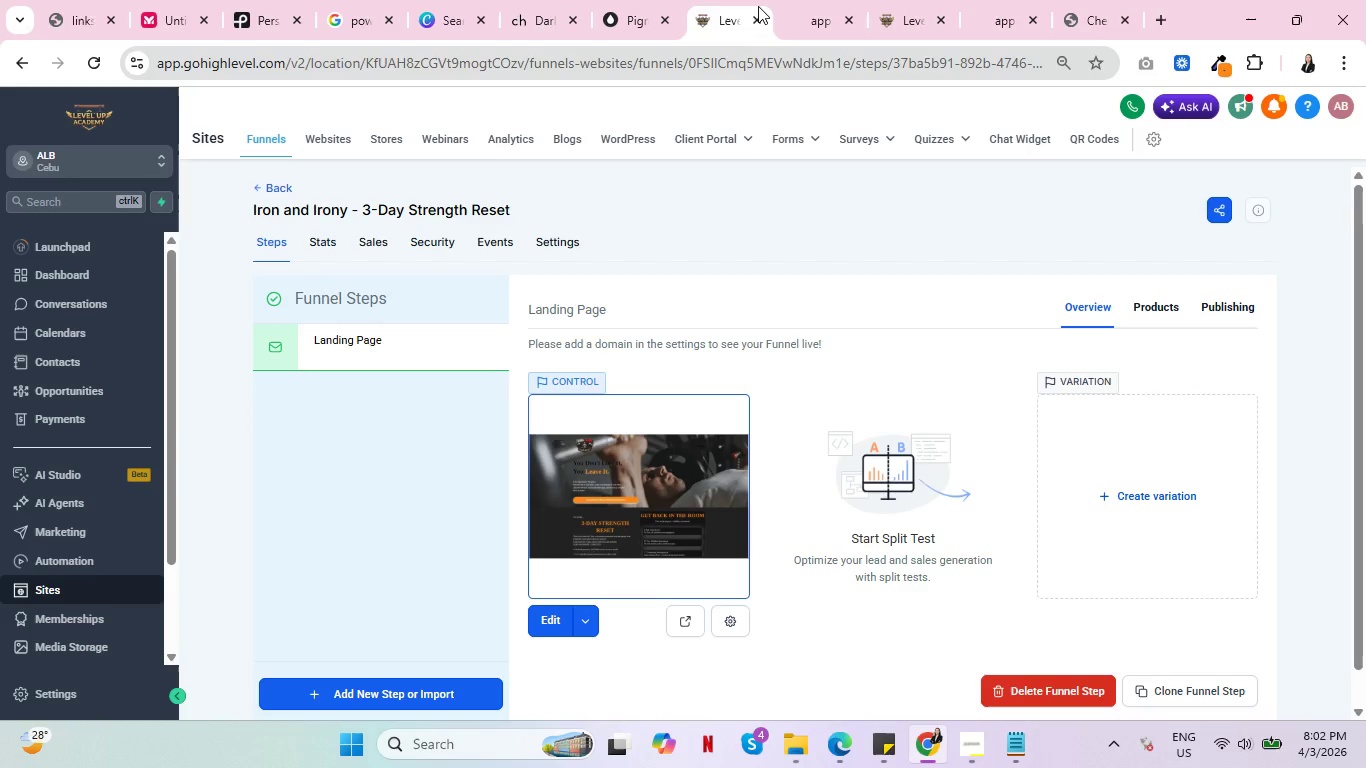 
key(Control+ControlLeft)
 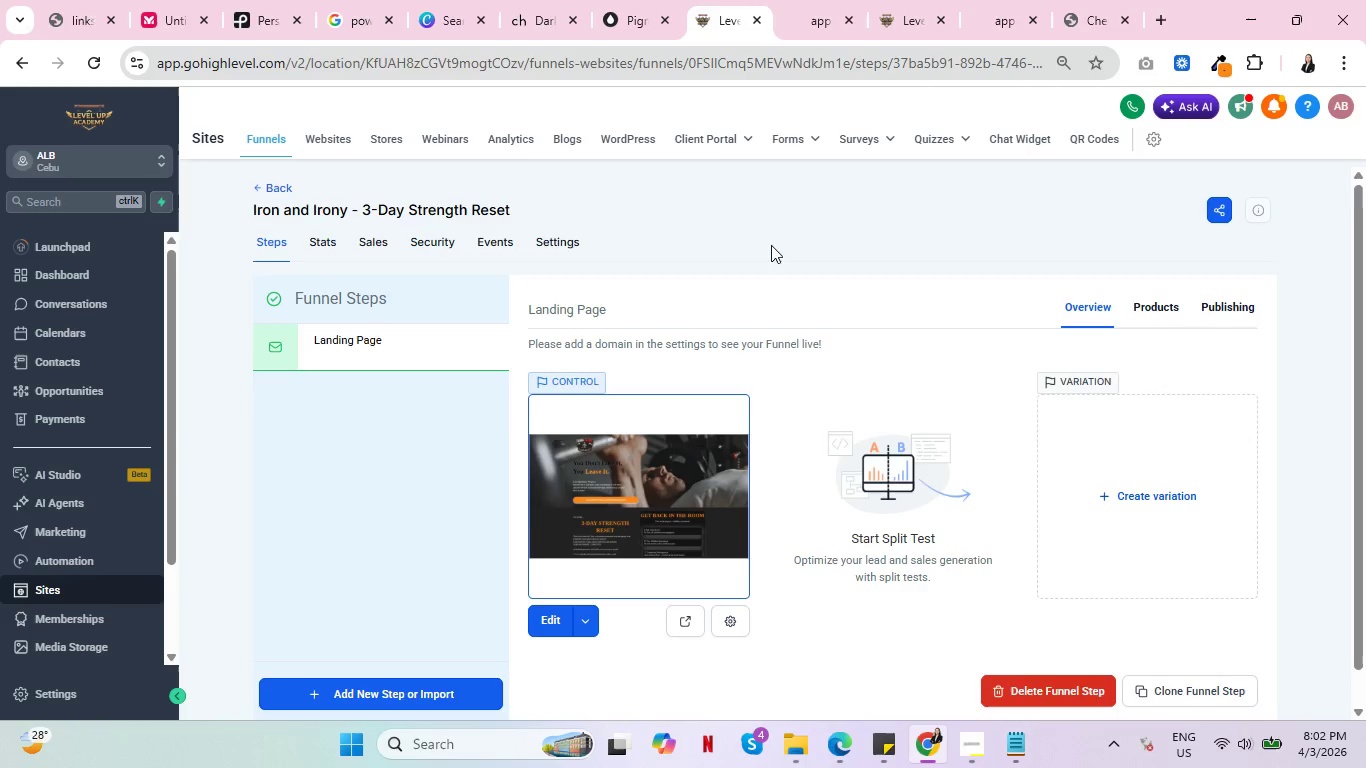 
scroll: coordinate [480, 441], scroll_direction: up, amount: 5.0
 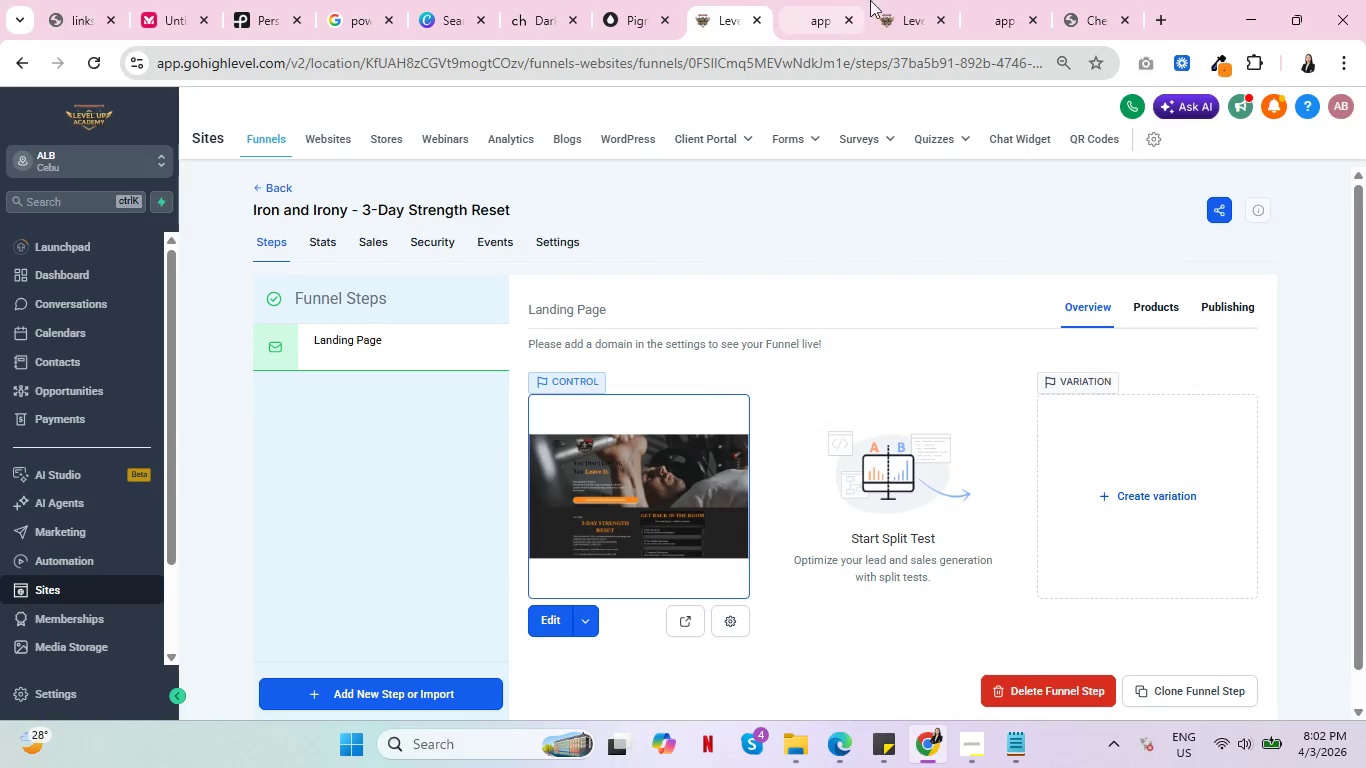 
left_click([885, 0])
 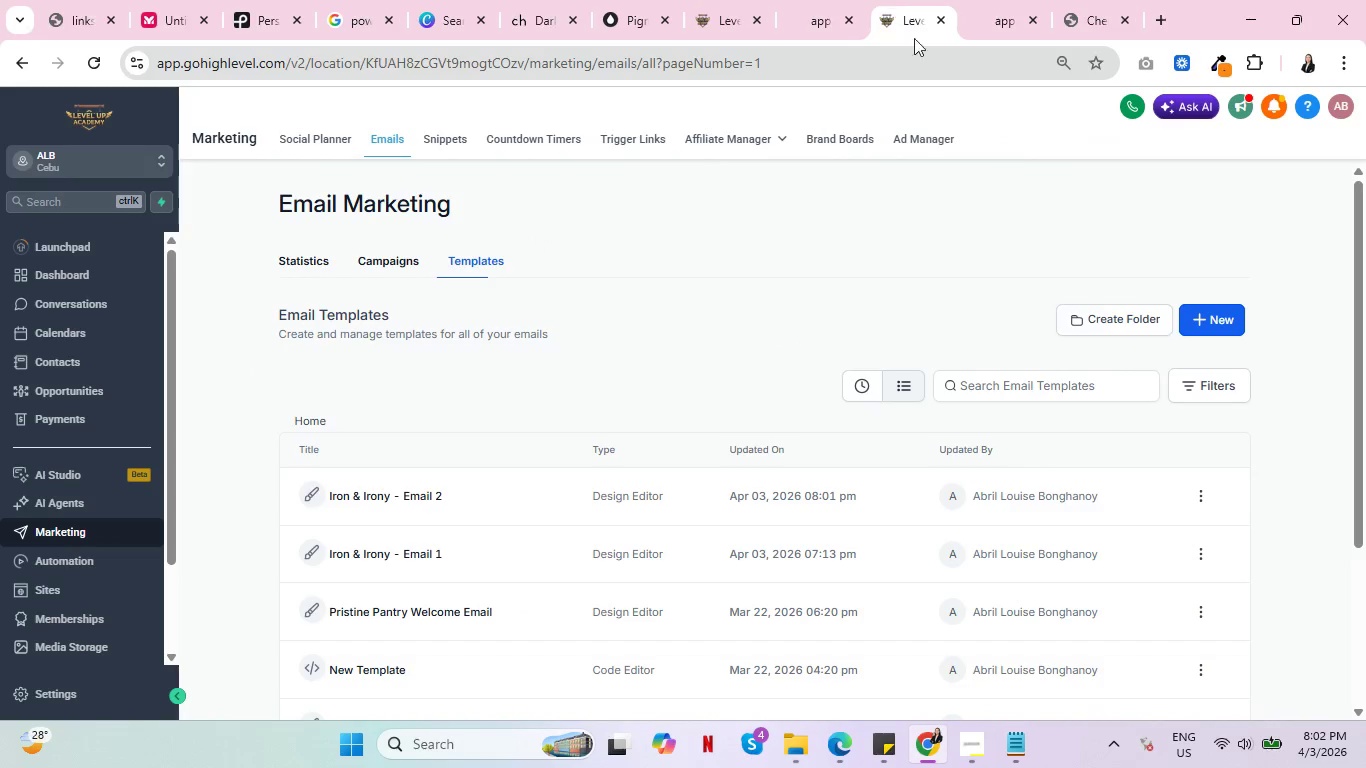 
key(Control+ControlLeft)
 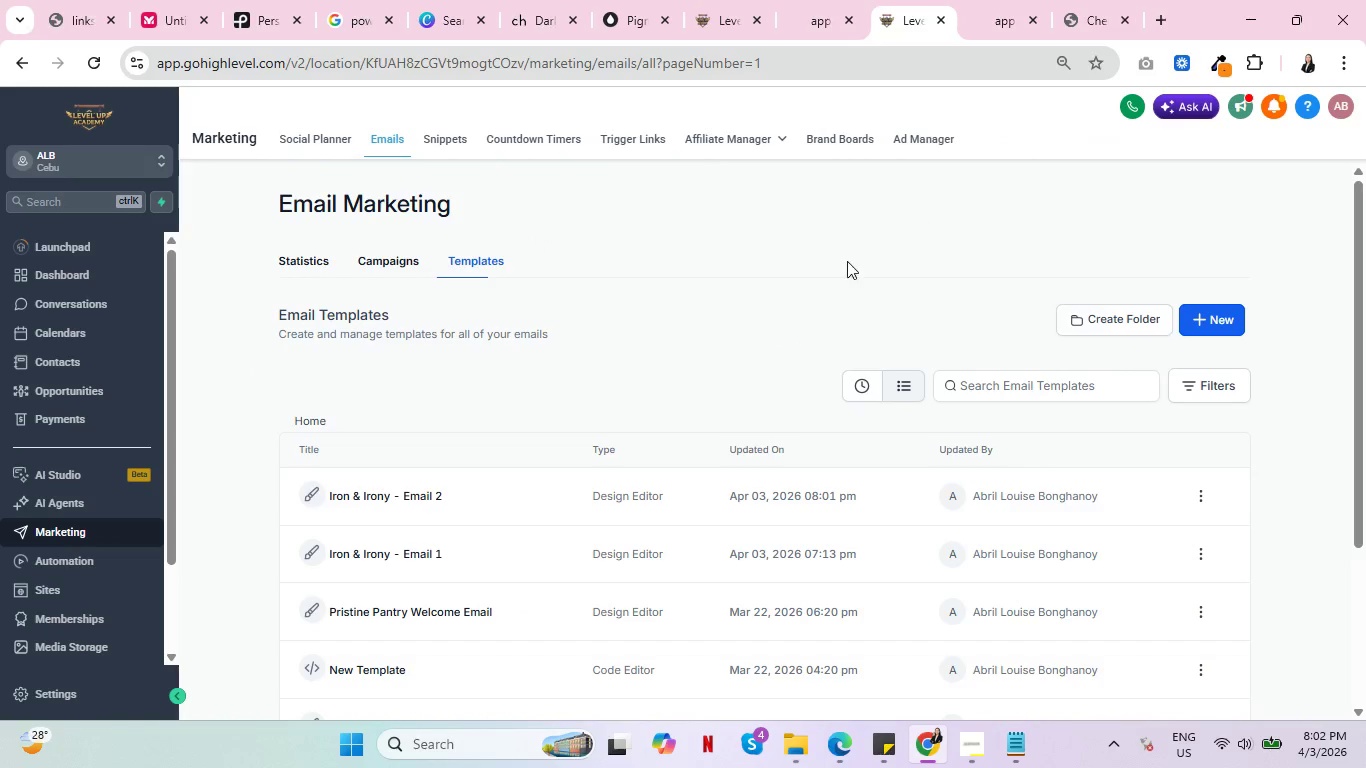 
key(Control+ControlLeft)
 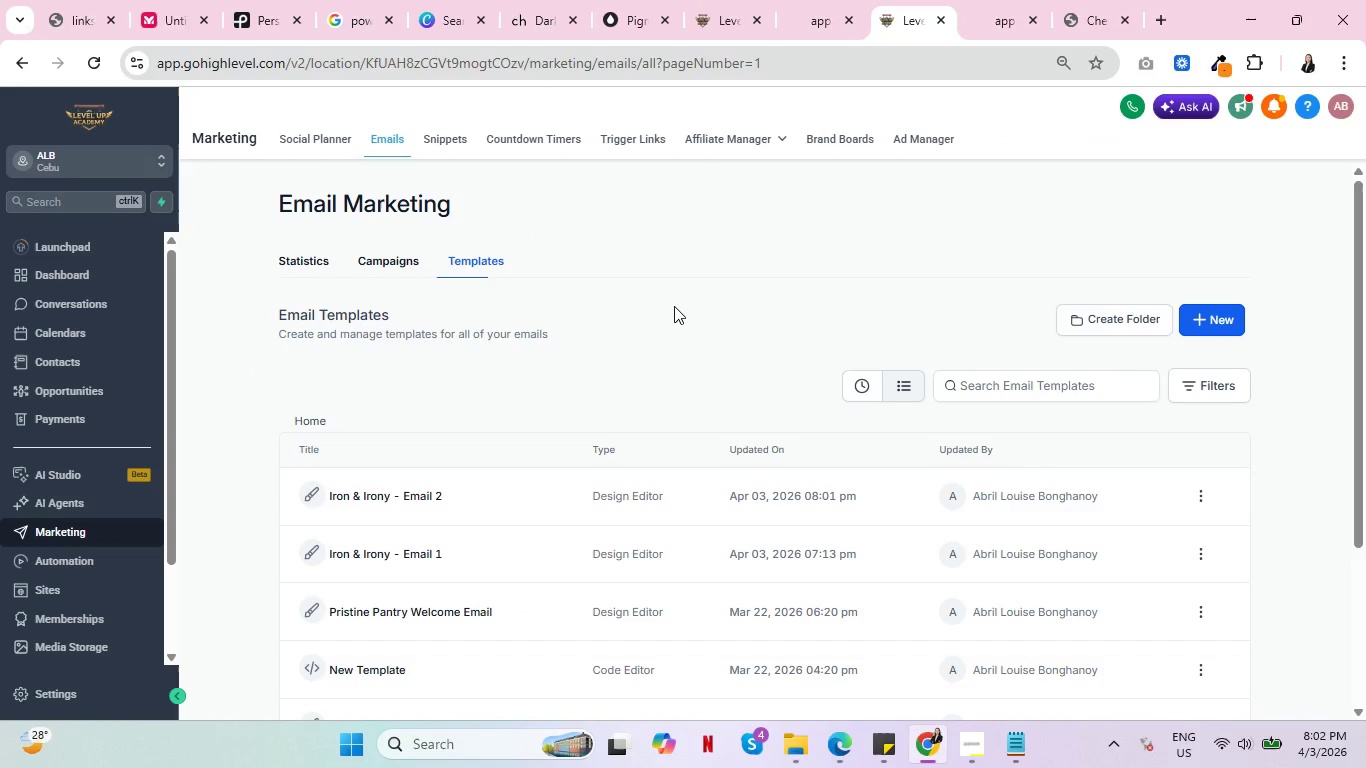 
key(Control+ControlLeft)
 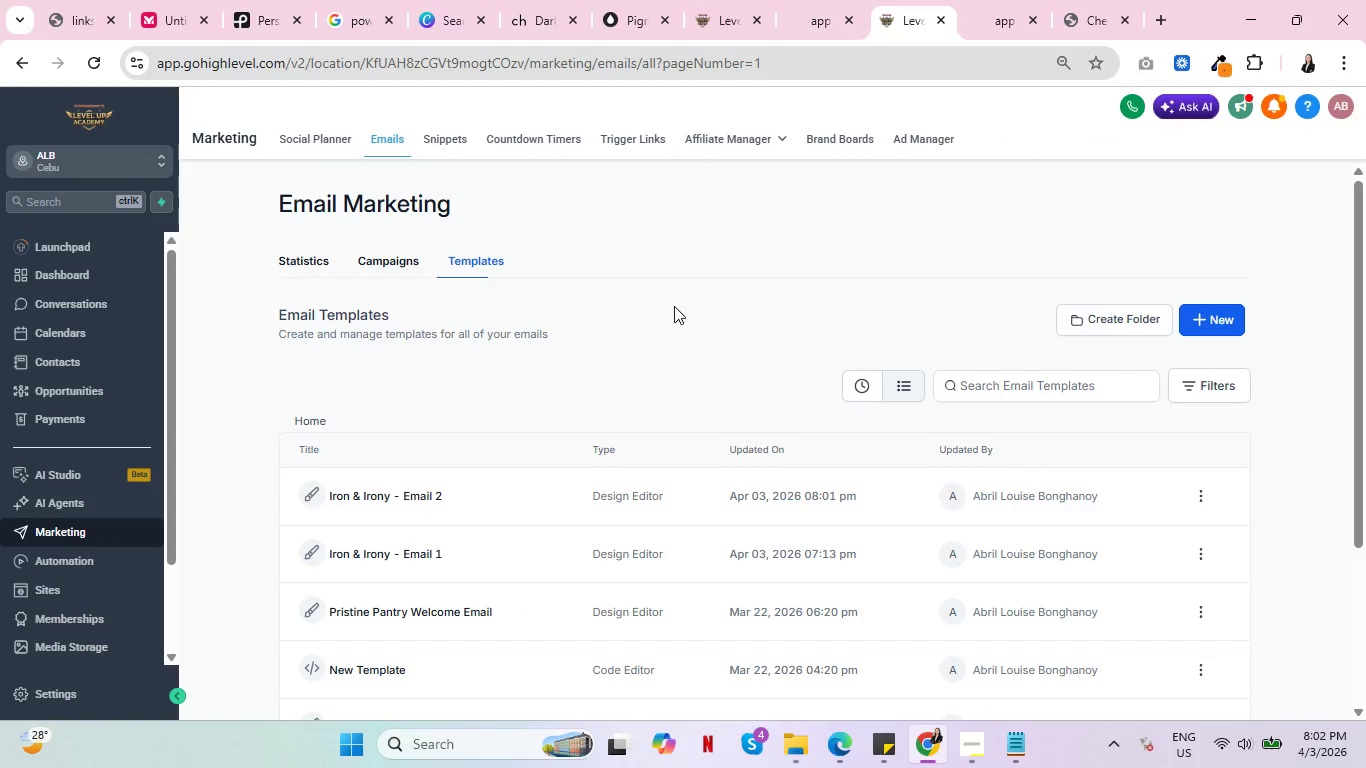 
key(Control+ControlLeft)
 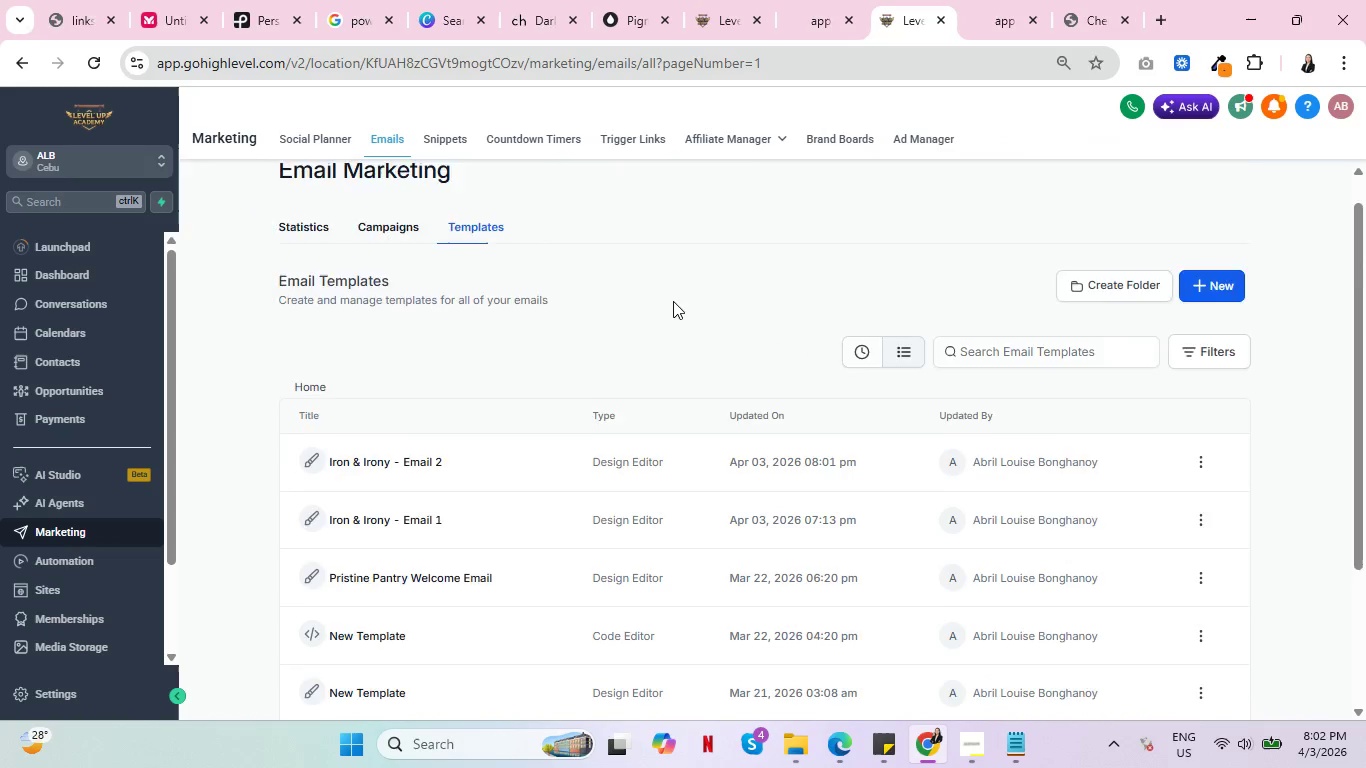 
scroll: coordinate [700, 377], scroll_direction: down, amount: 12.0
 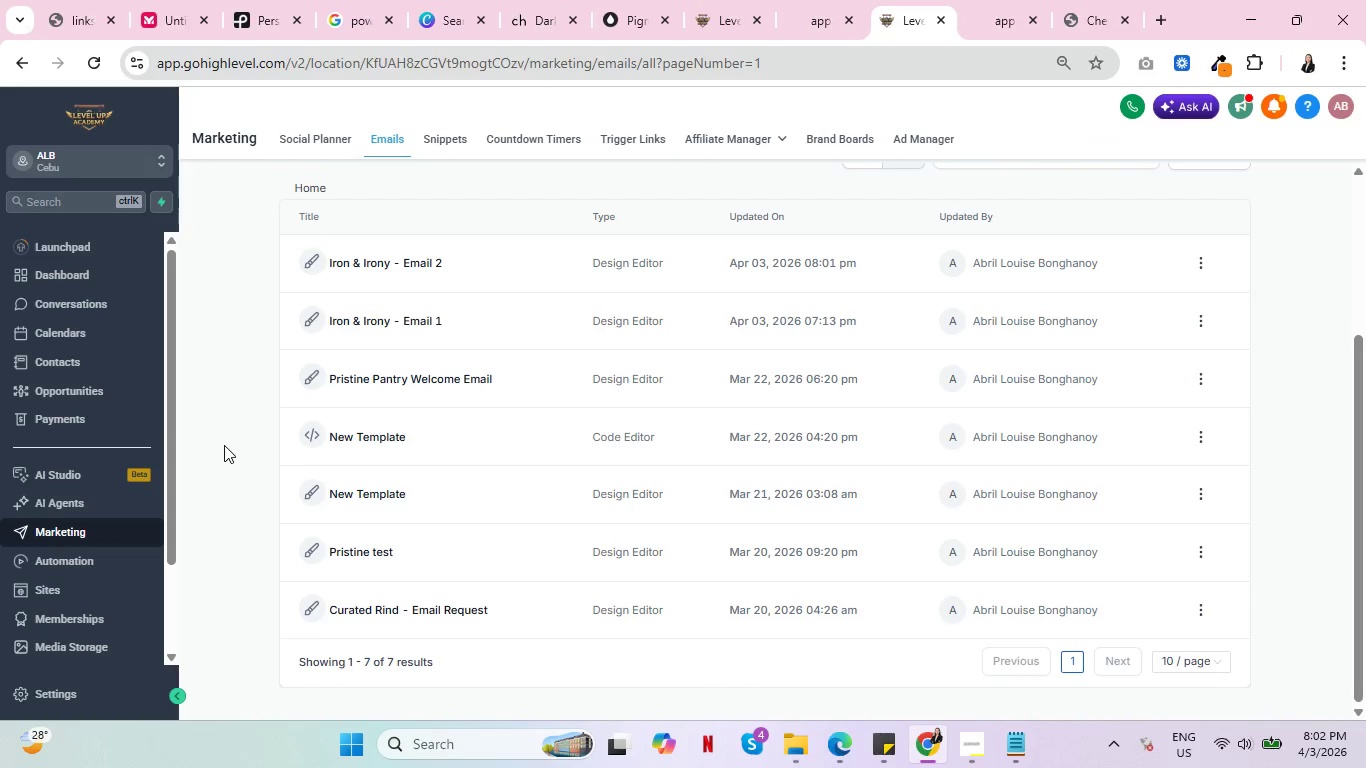 
key(Control+ControlLeft)
 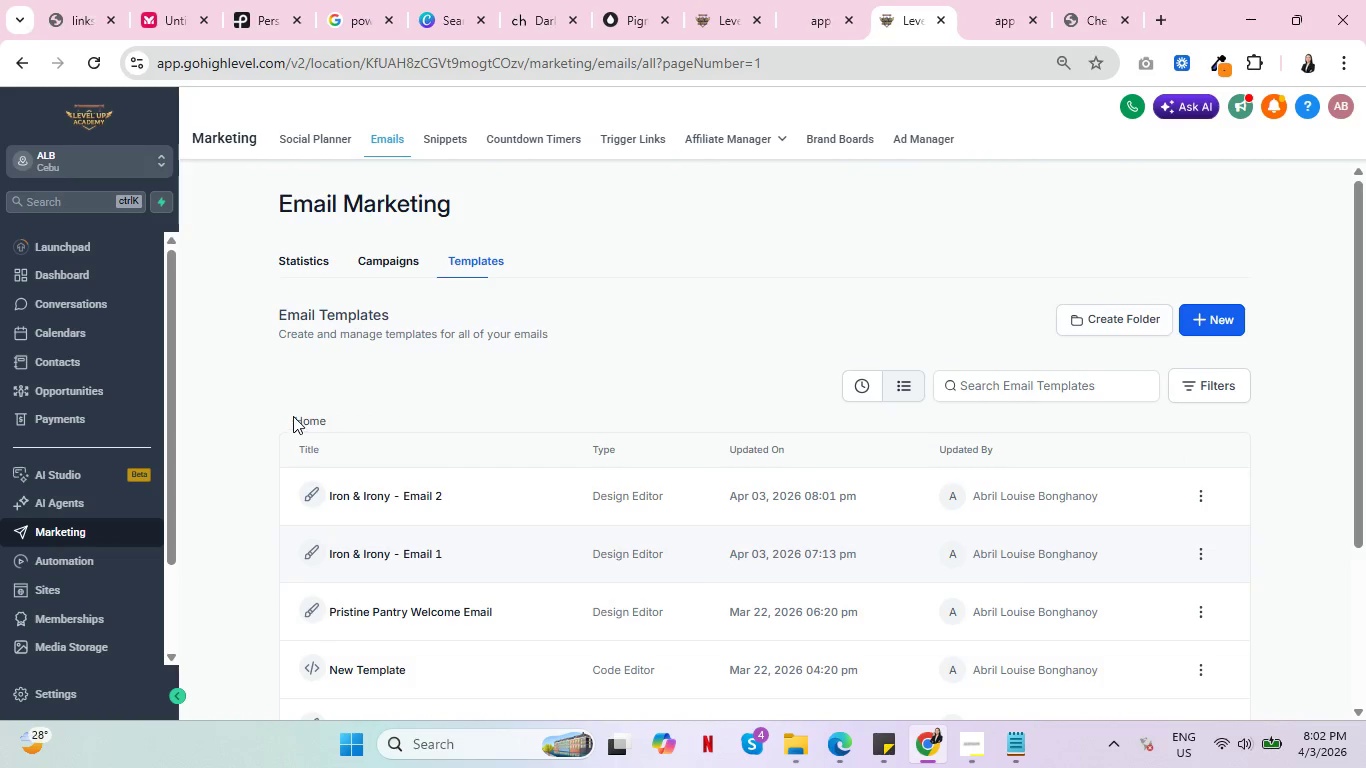 
scroll: coordinate [296, 423], scroll_direction: up, amount: 5.0
 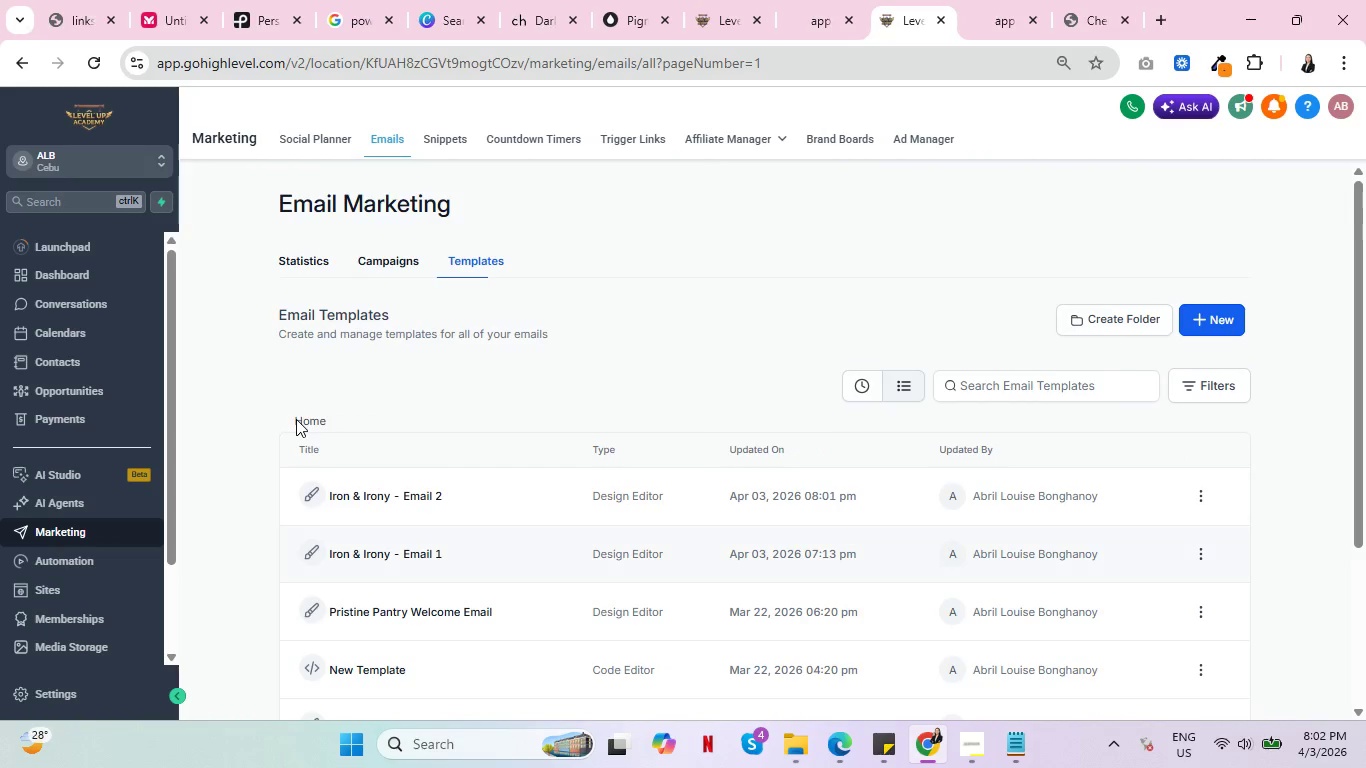 
key(Control+ControlLeft)
 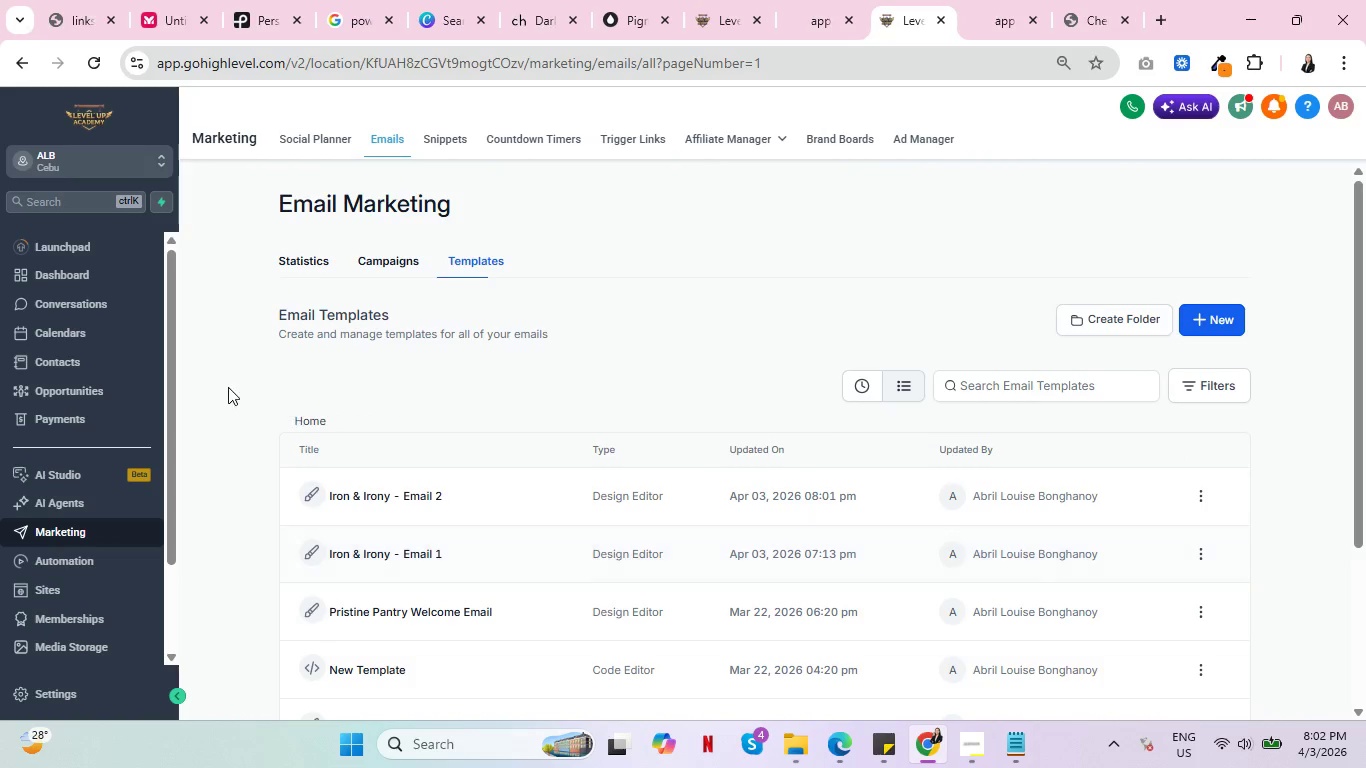 
key(Control+ControlLeft)
 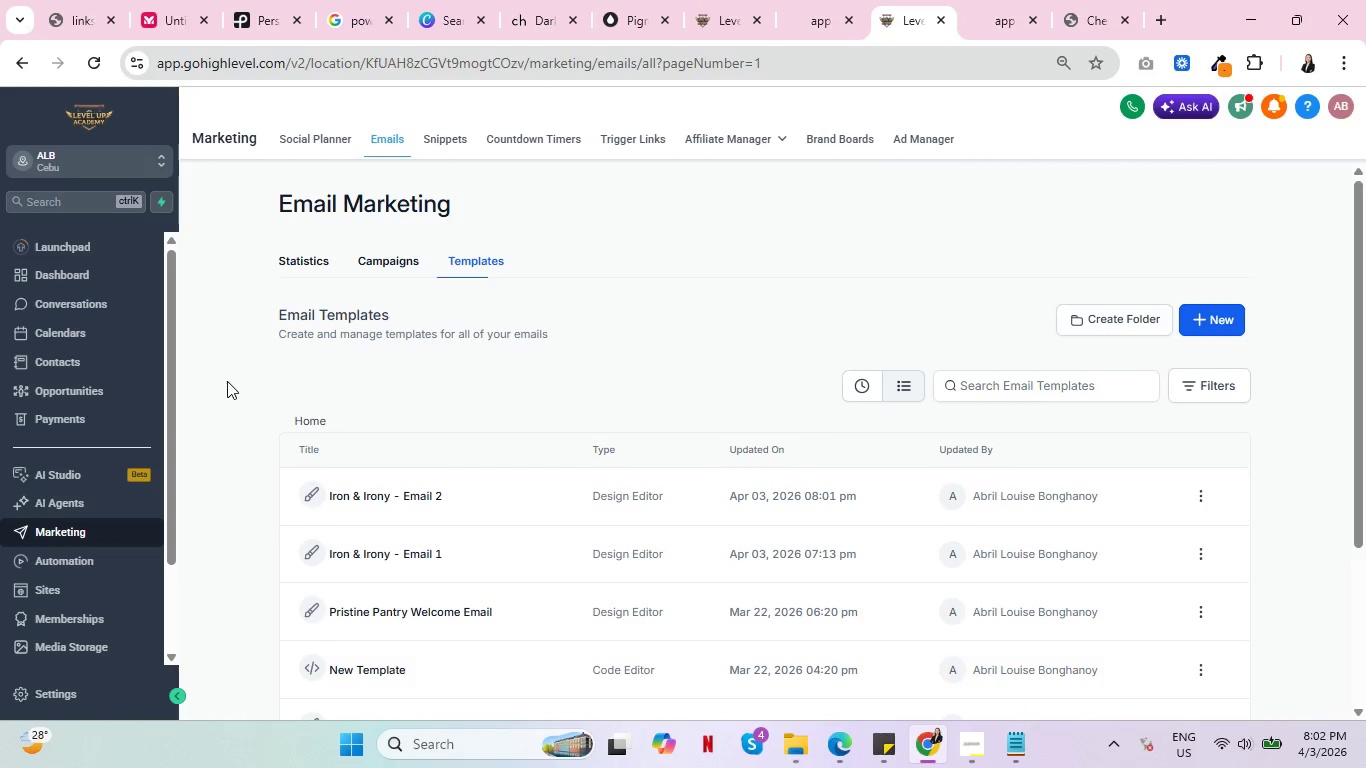 
key(Control+ControlLeft)
 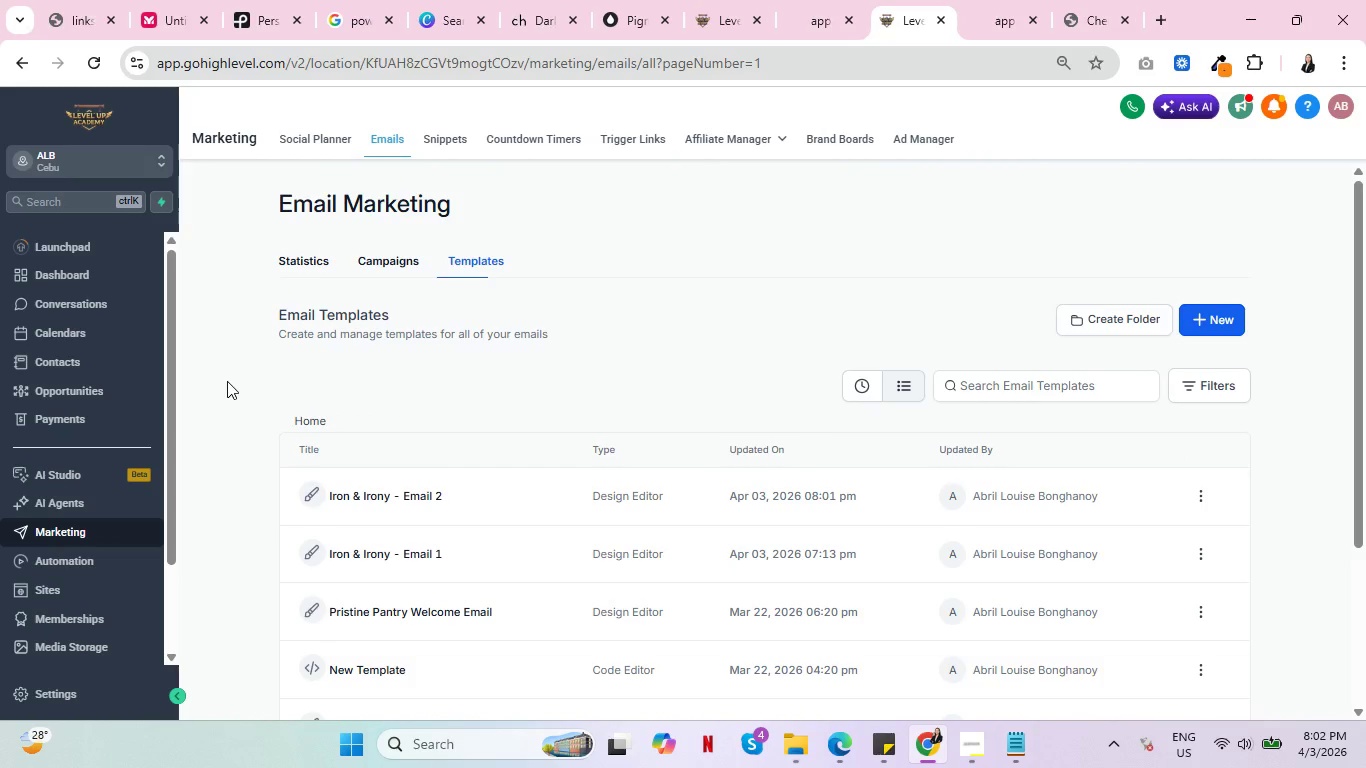 
left_click([227, 381])
 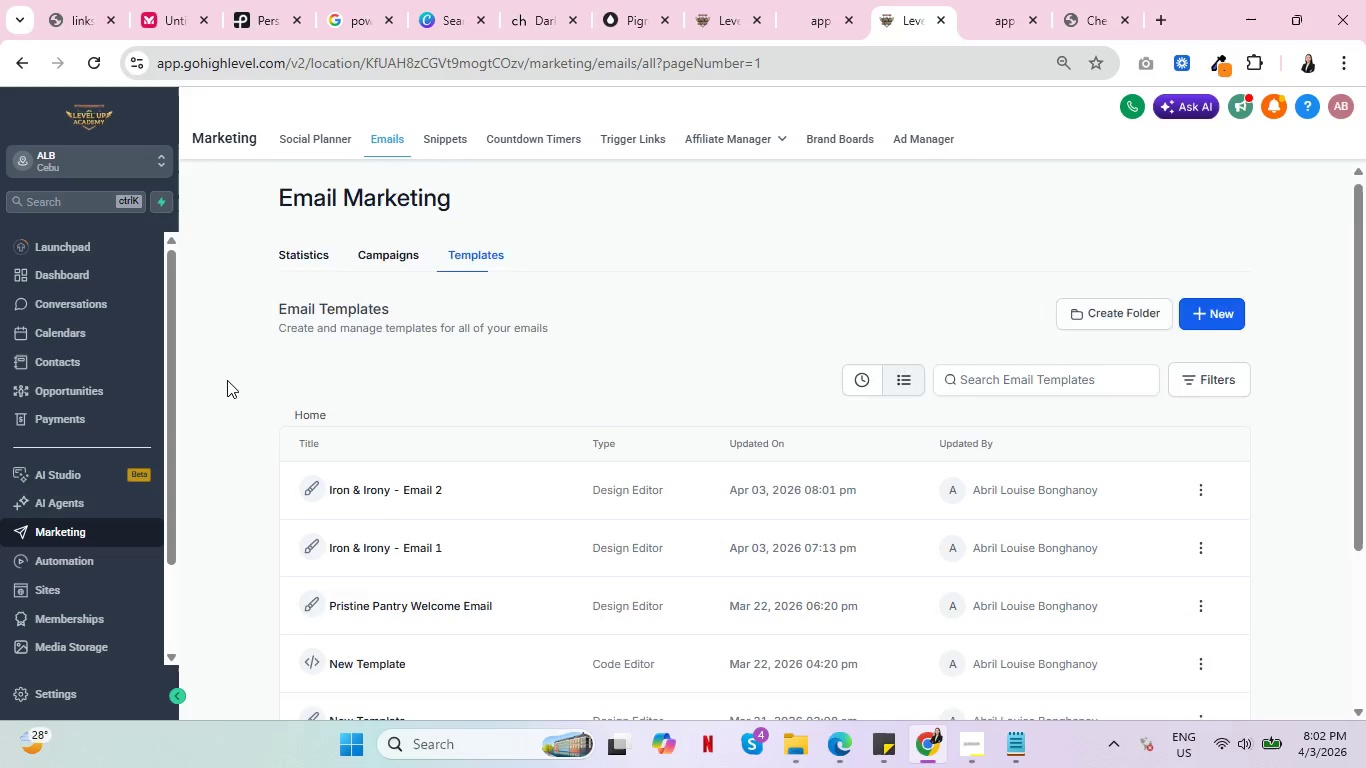 
key(Control+ControlLeft)
 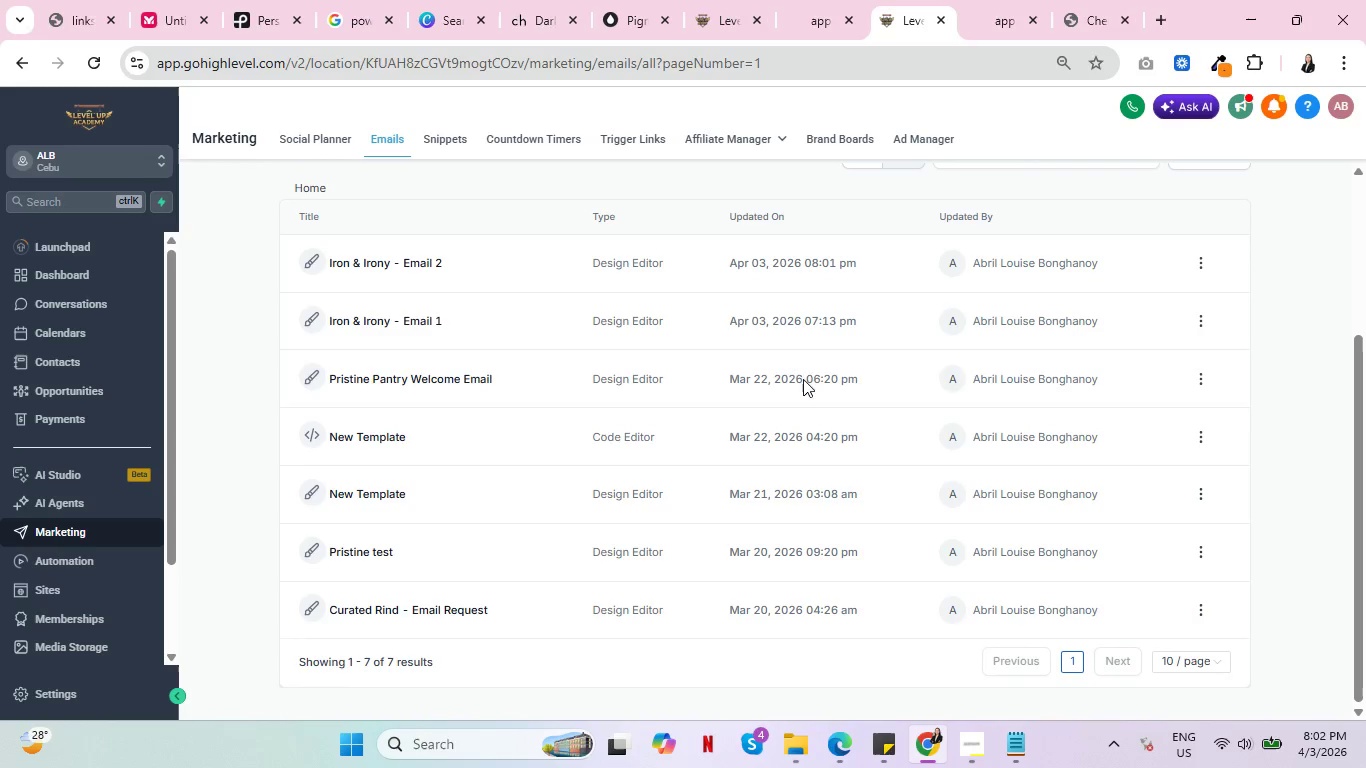 
key(Control+ControlLeft)
 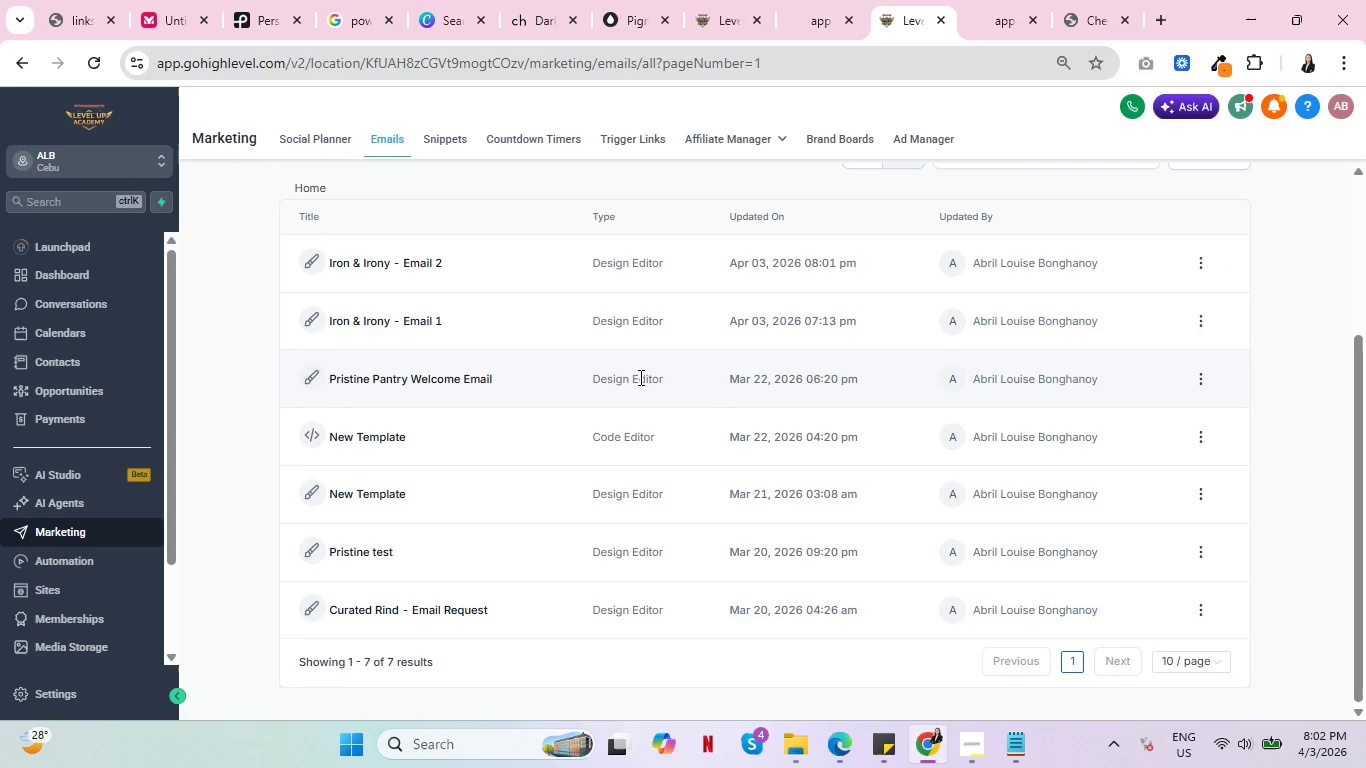 
scroll: coordinate [227, 380], scroll_direction: down, amount: 6.0
 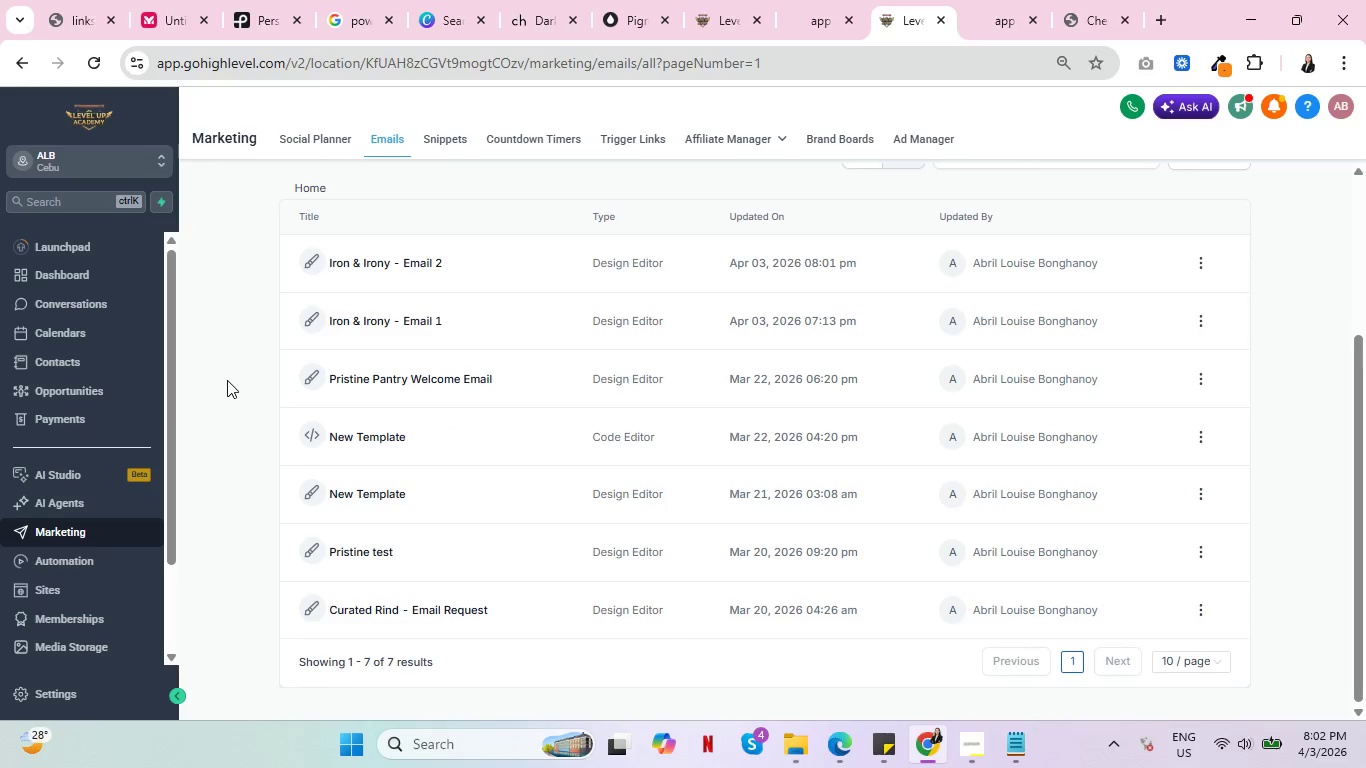 
key(Control+ControlLeft)
 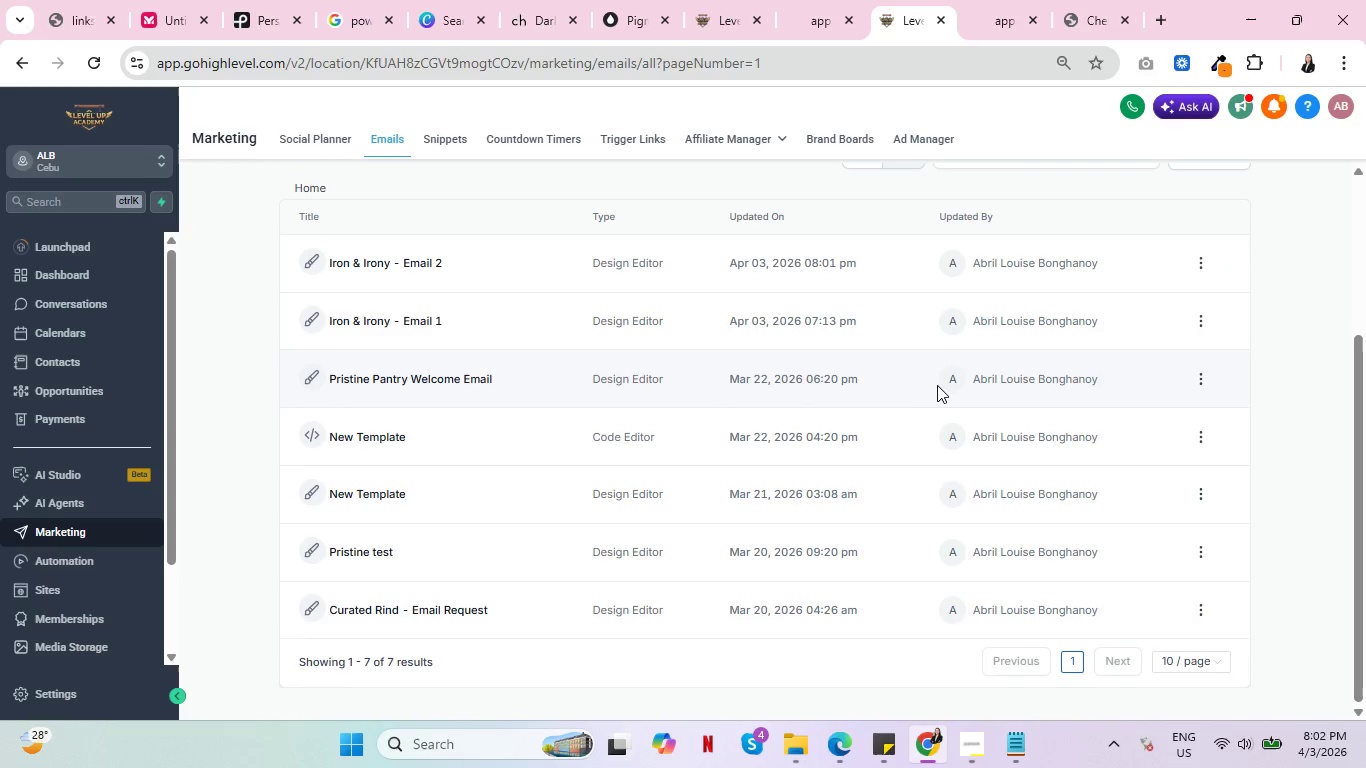 
key(Control+ControlLeft)
 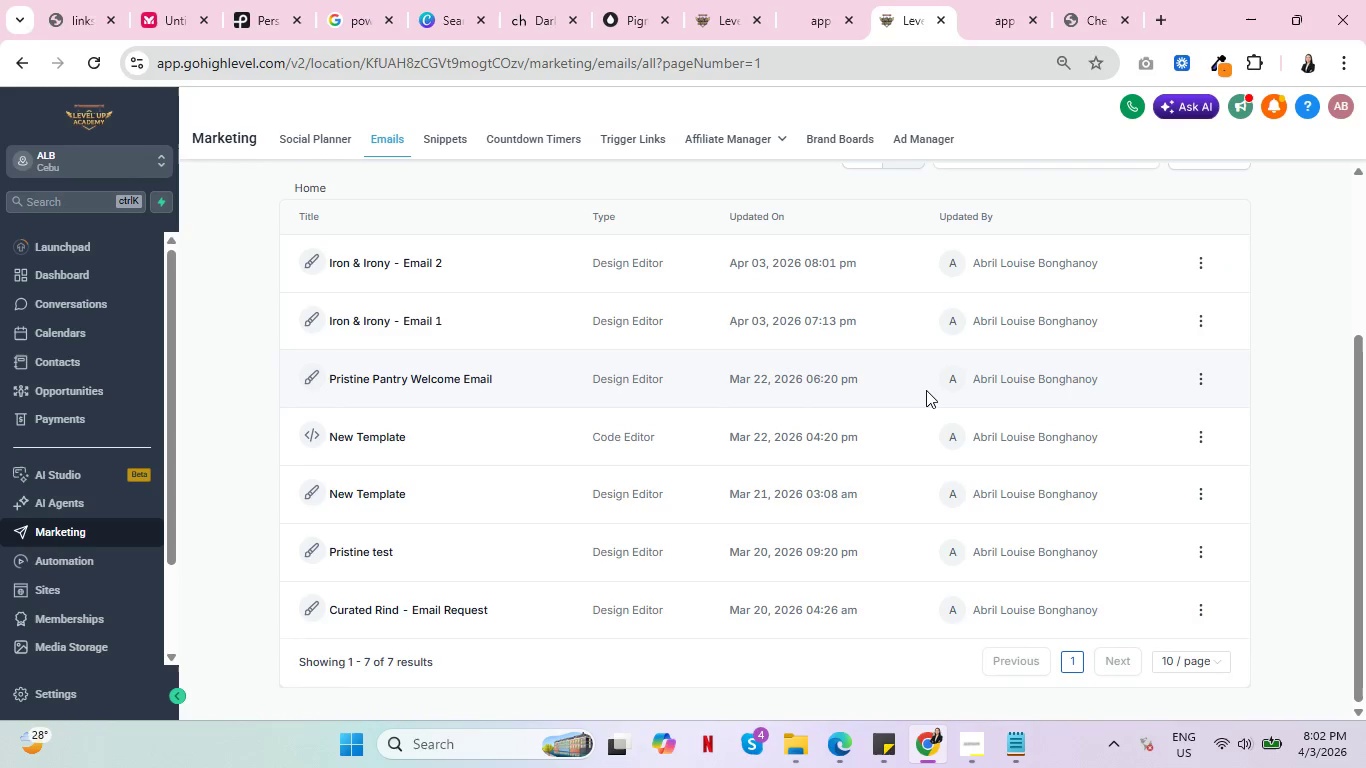 
key(Control+ControlLeft)
 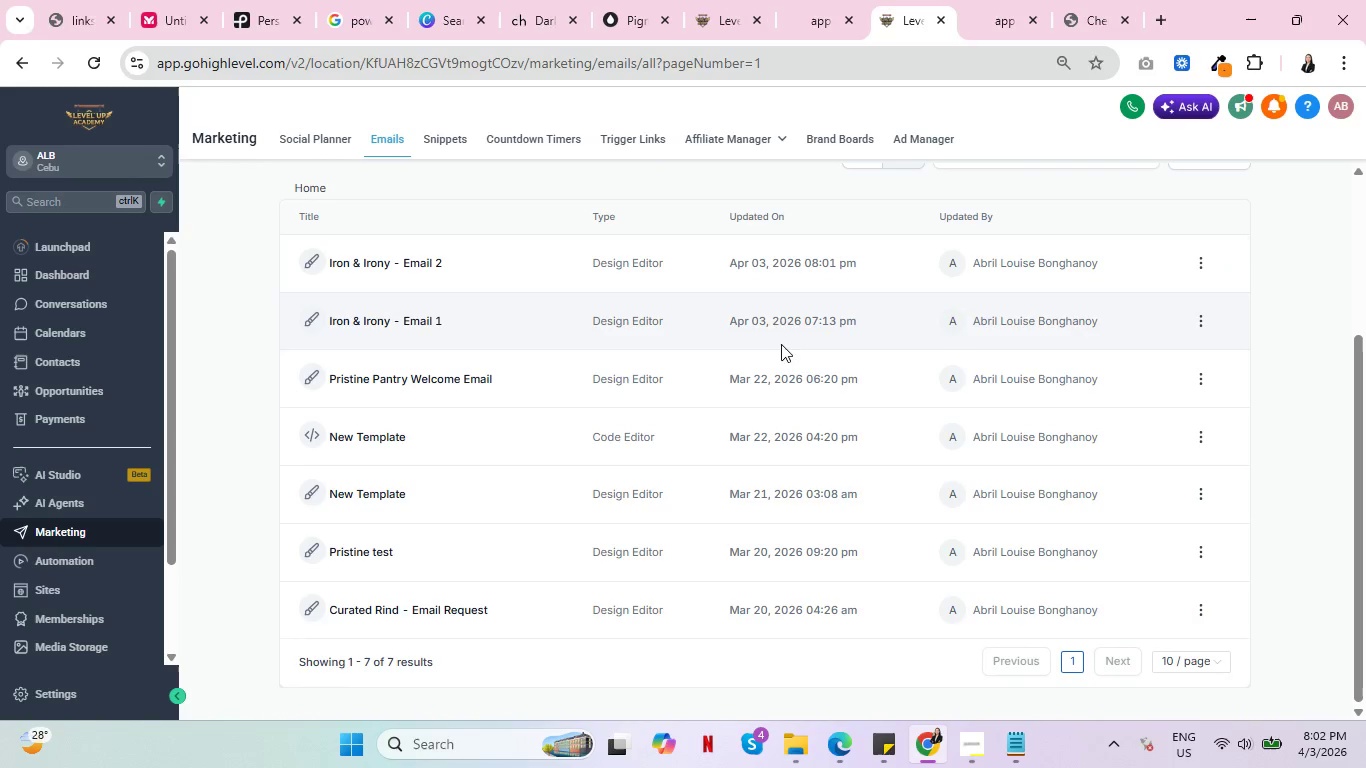 
scroll: coordinate [792, 319], scroll_direction: down, amount: 2.0
 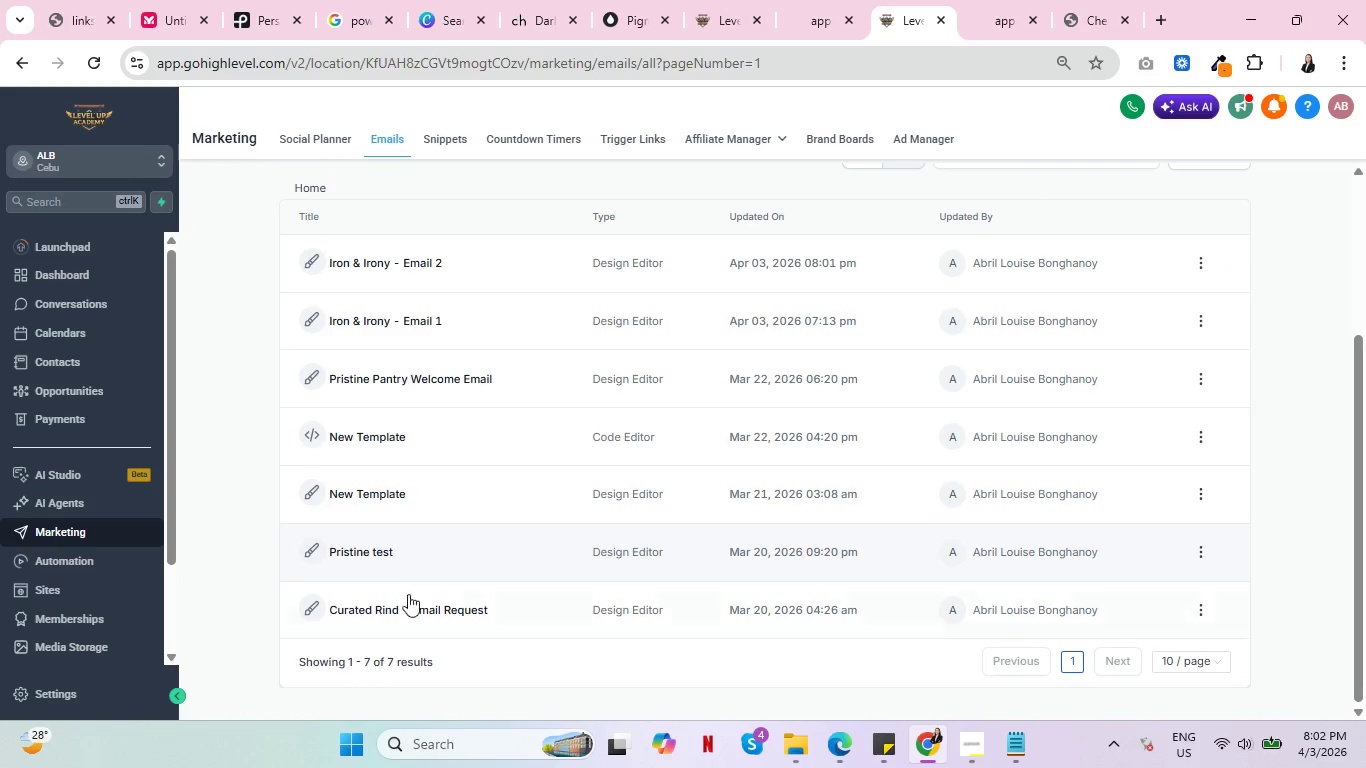 
left_click([790, 0])
 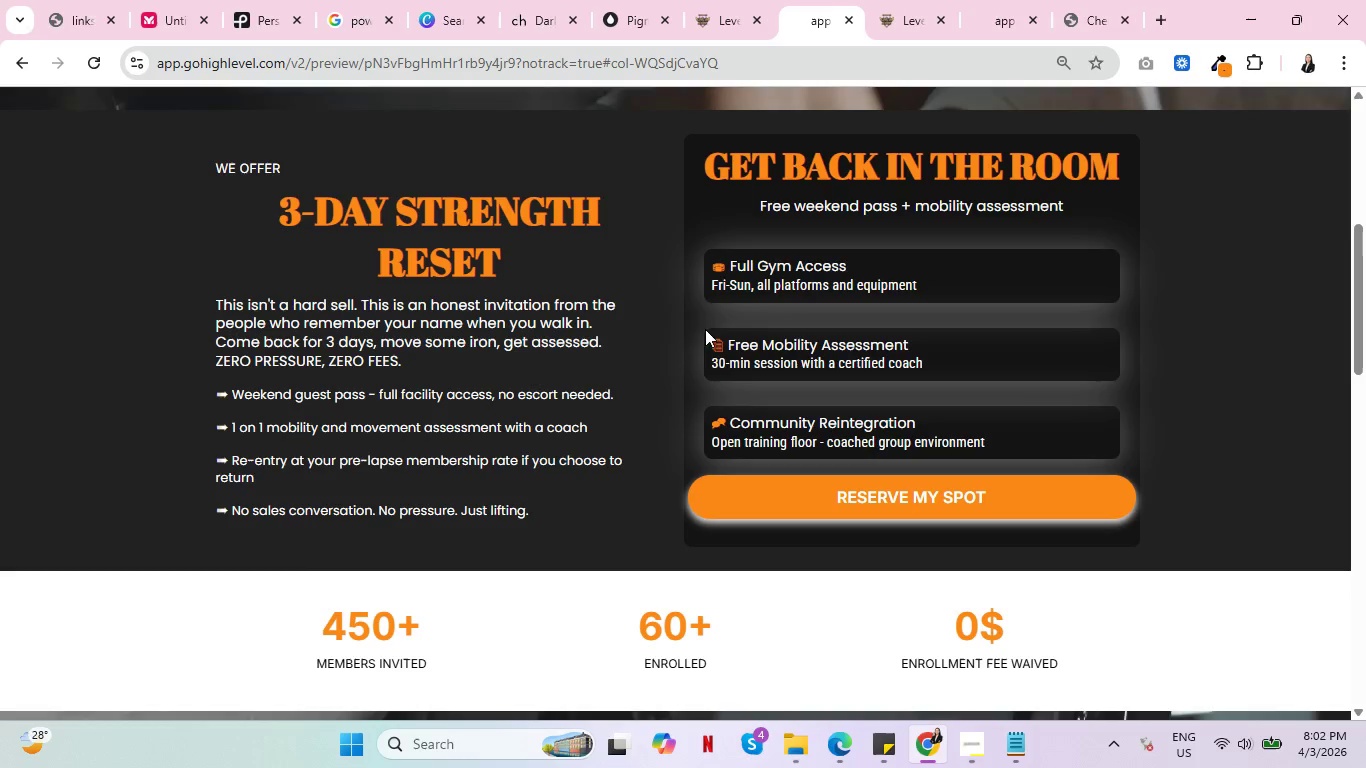 
key(Control+ControlLeft)
 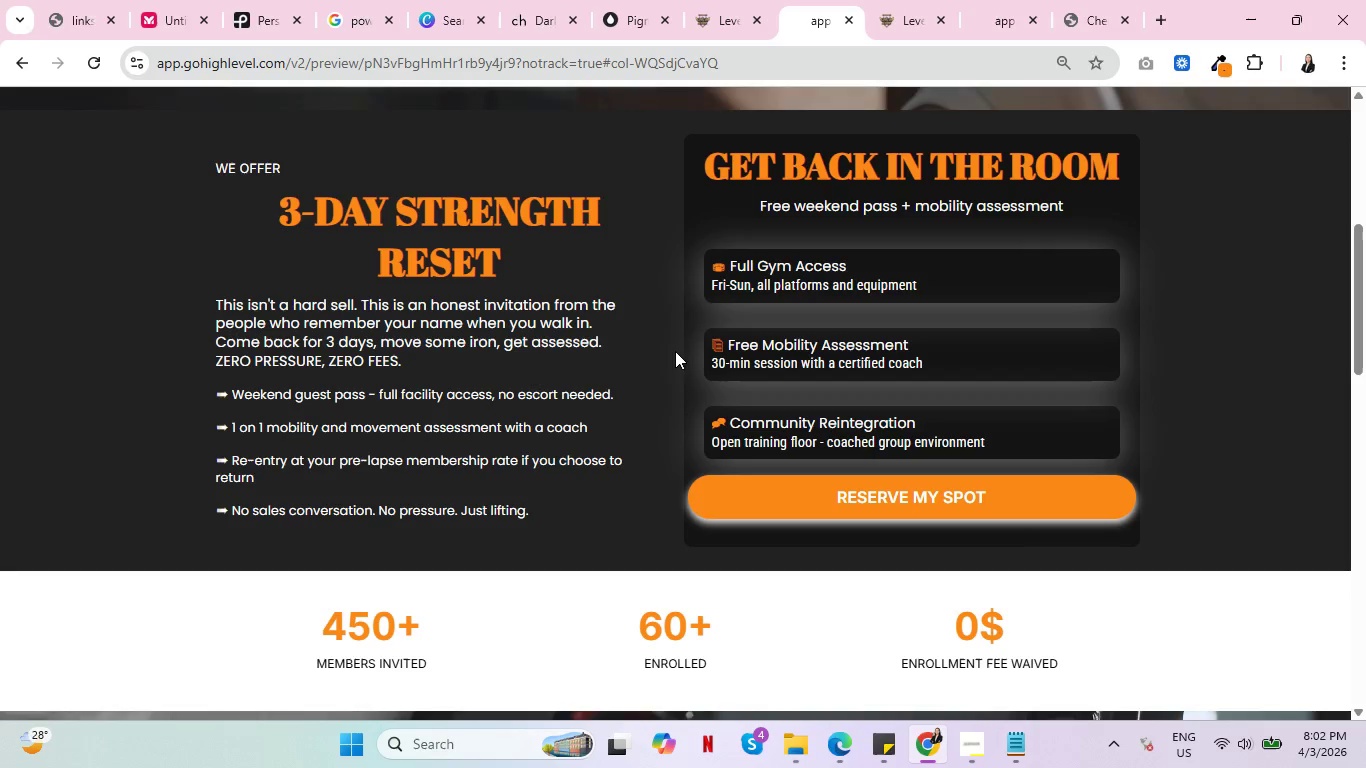 
key(Control+ControlLeft)
 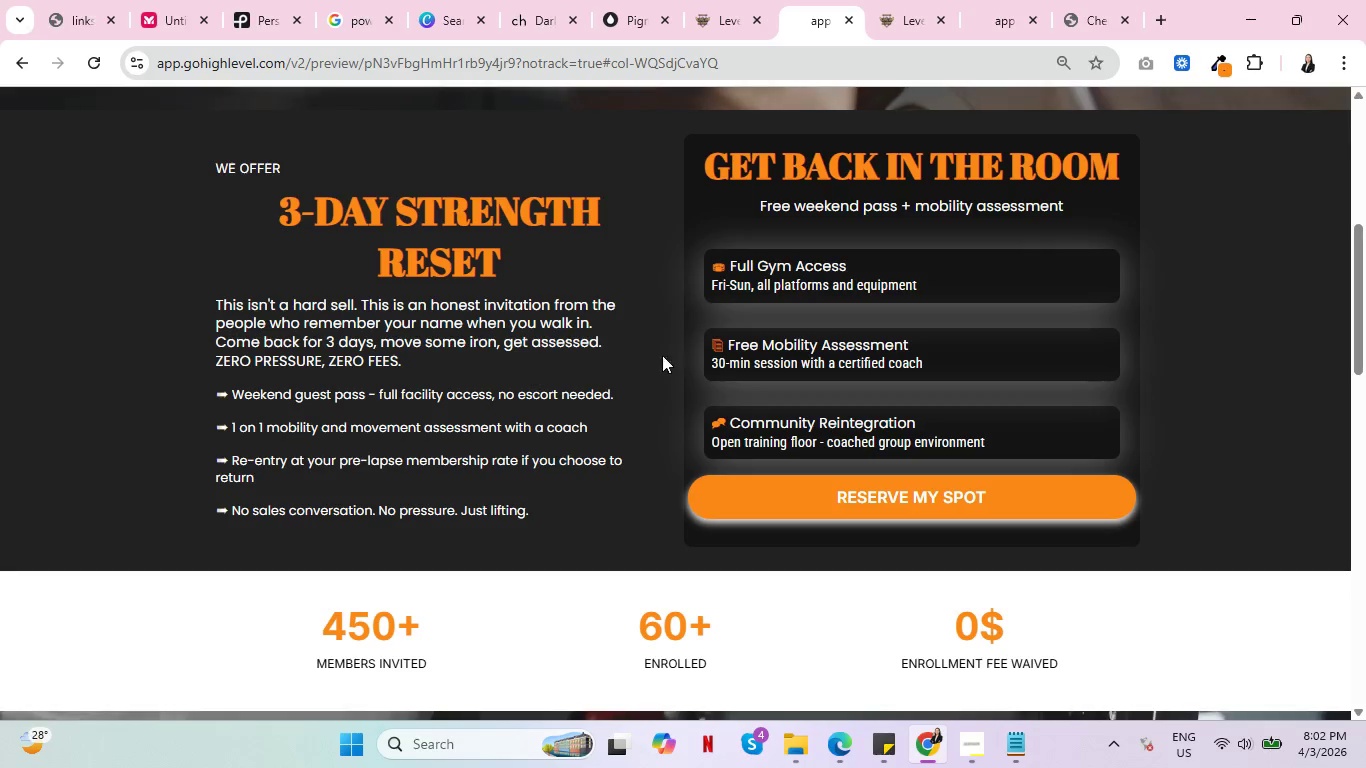 
key(Control+ControlLeft)
 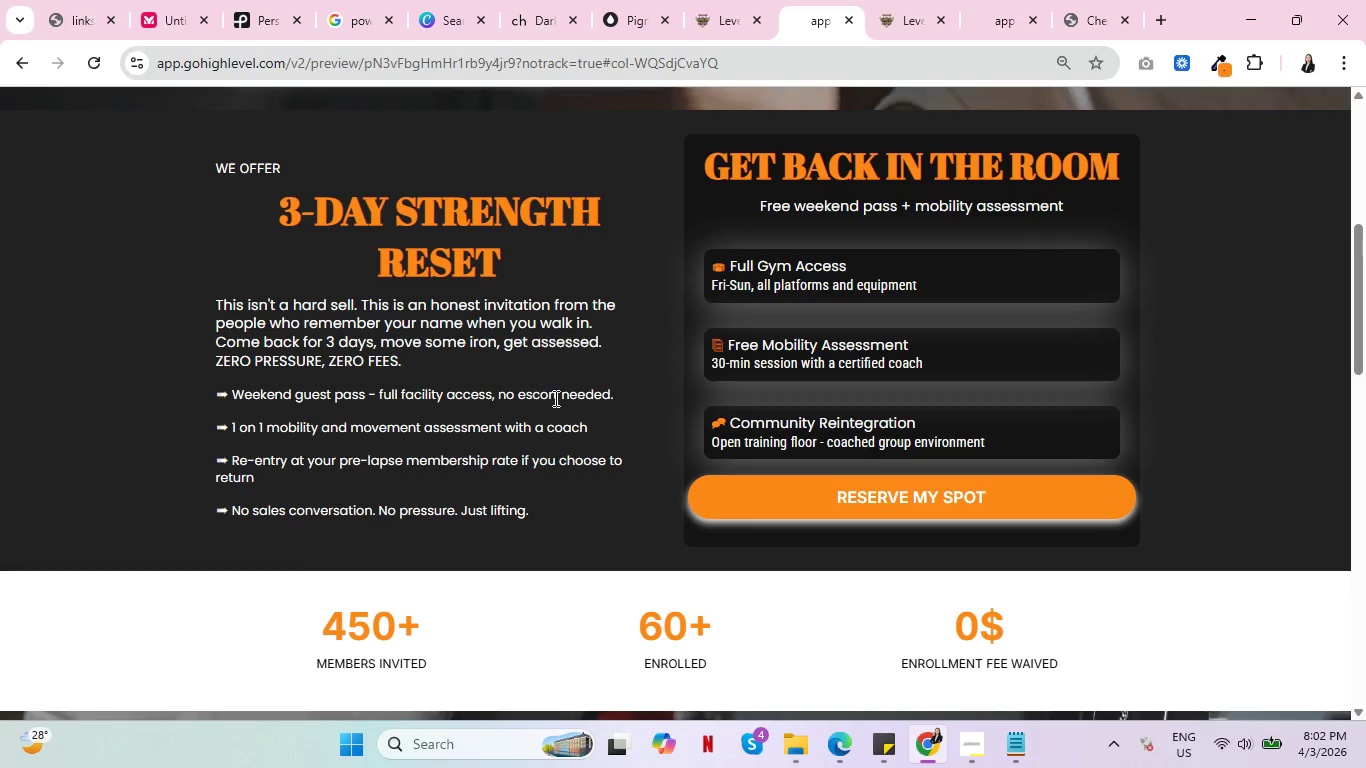 
key(Control+ControlLeft)
 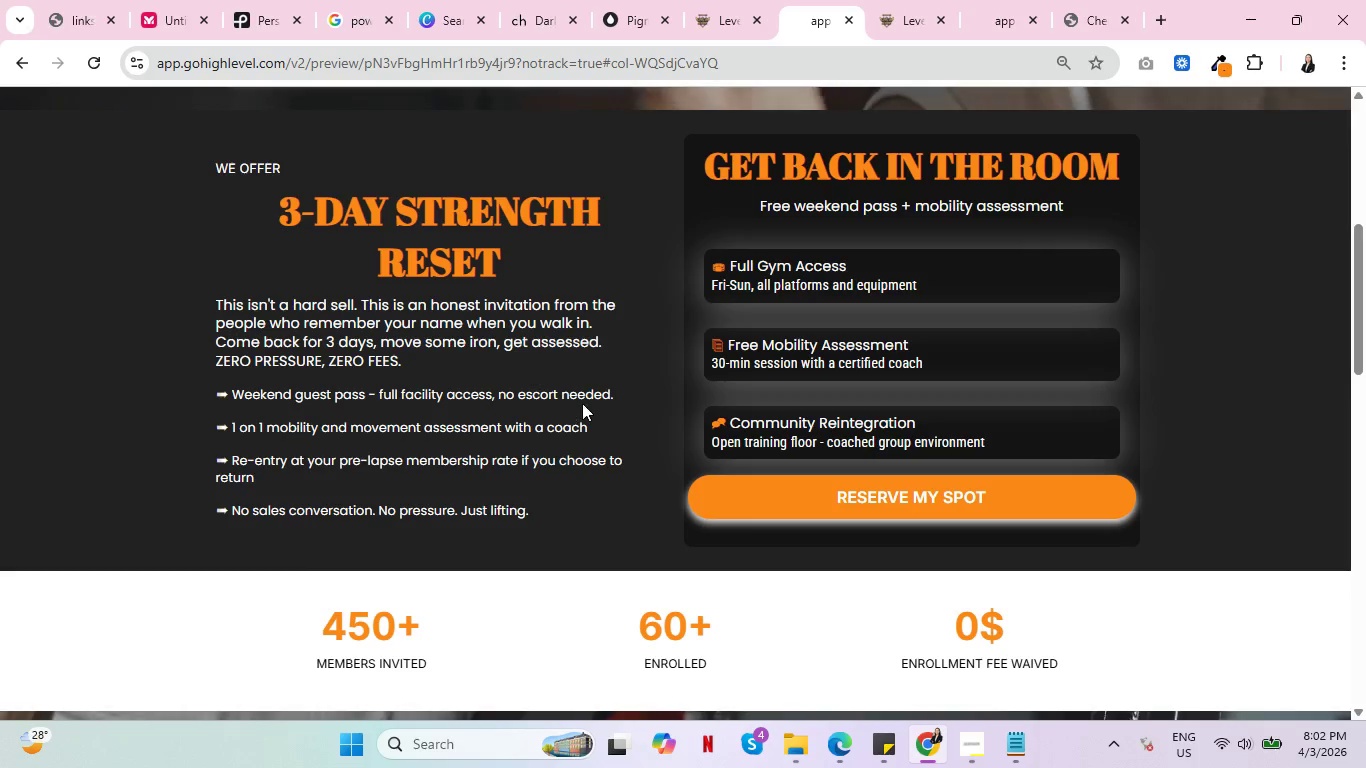 
key(Control+ControlLeft)
 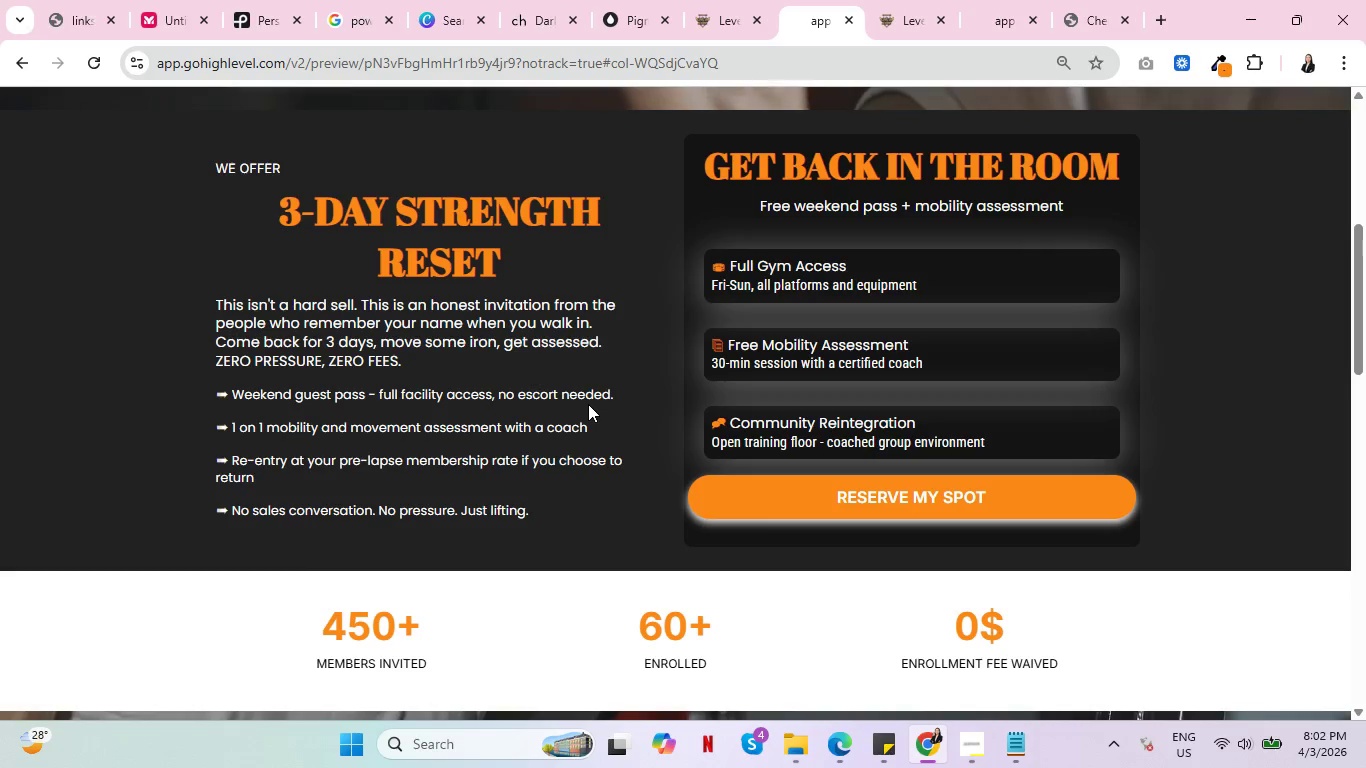 
key(Control+ControlLeft)
 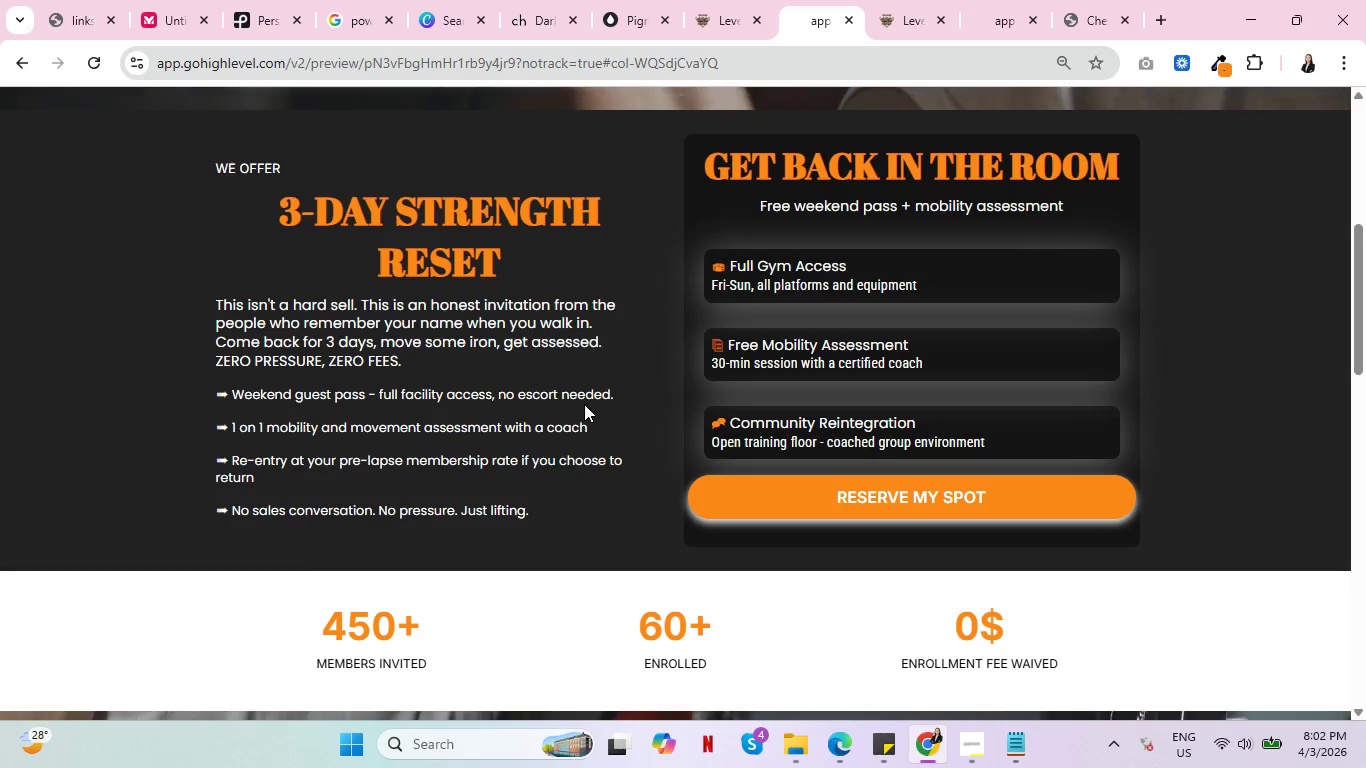 
key(Control+ControlLeft)
 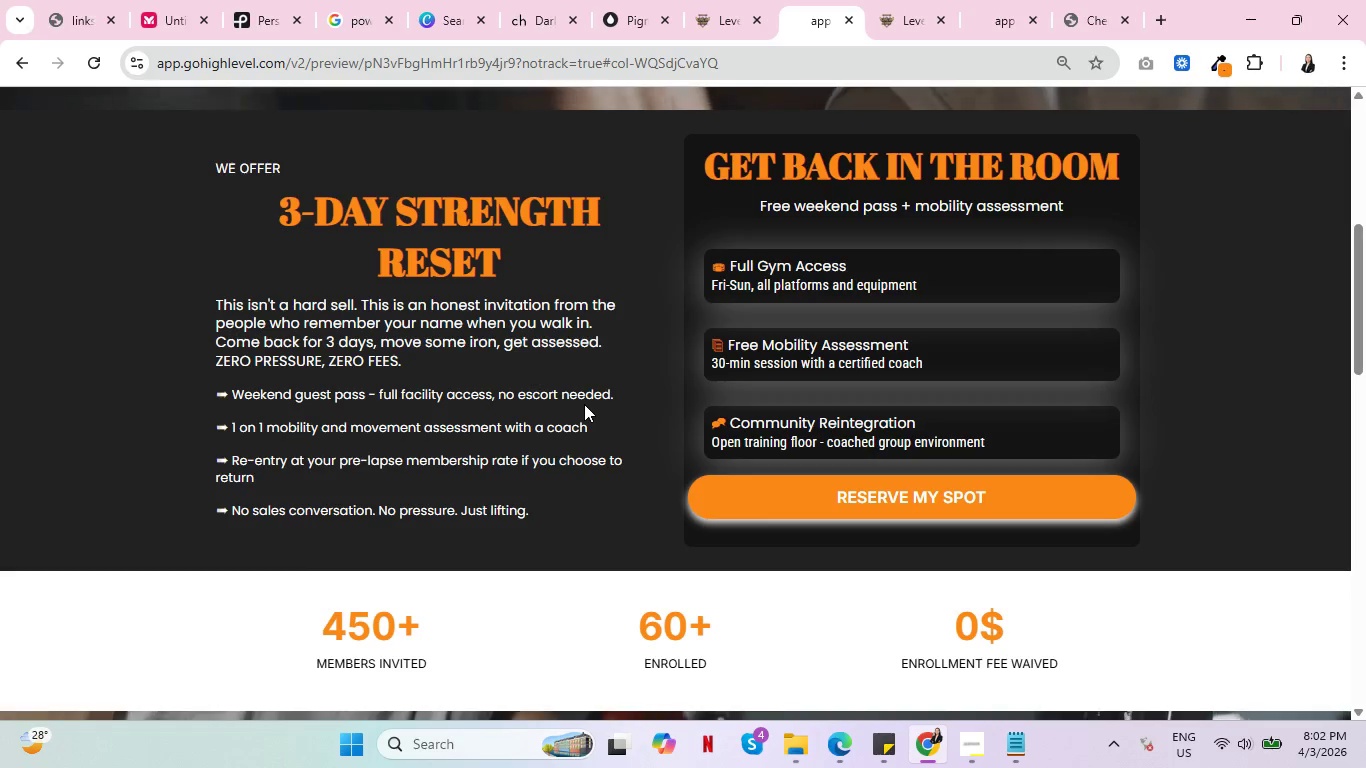 
key(Control+ControlLeft)
 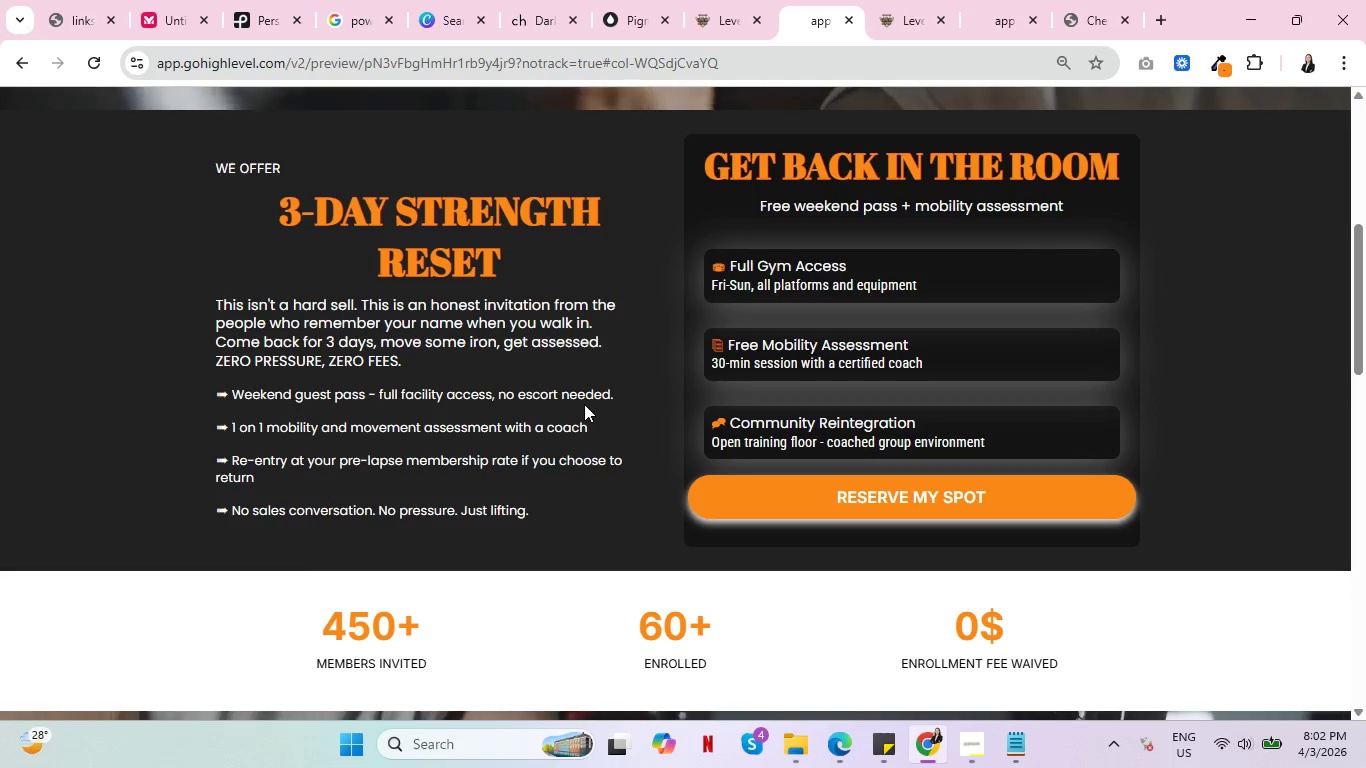 
scroll: coordinate [584, 404], scroll_direction: up, amount: 6.0
 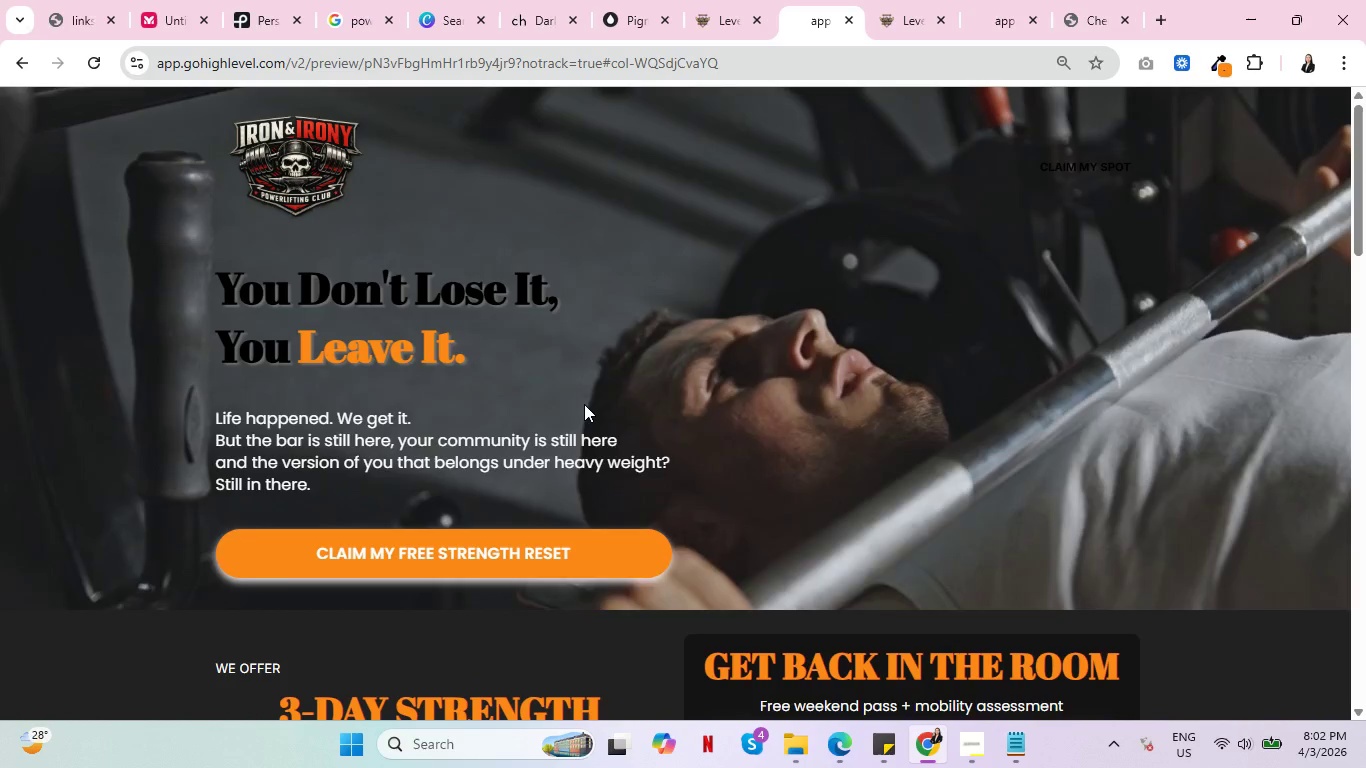 
scroll: coordinate [584, 399], scroll_direction: down, amount: 12.0
 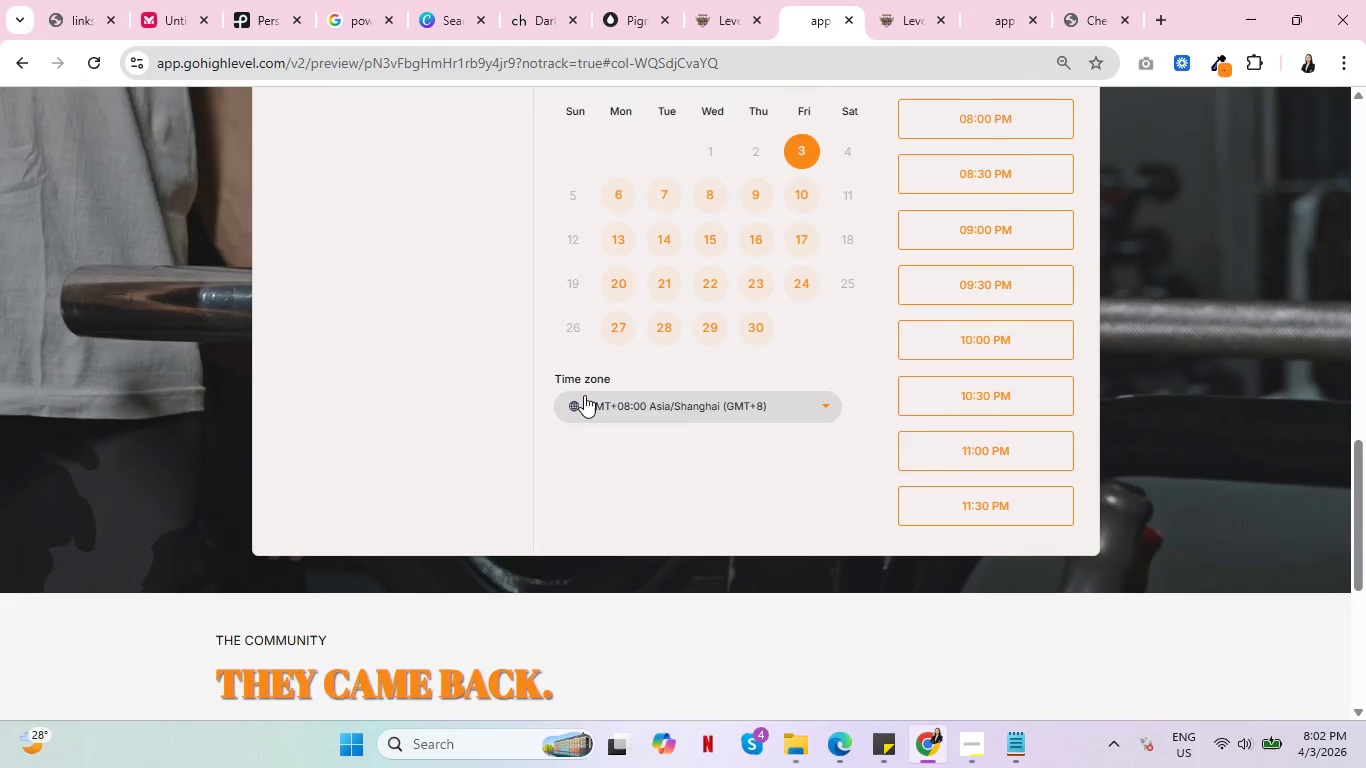 
key(Control+ControlLeft)
 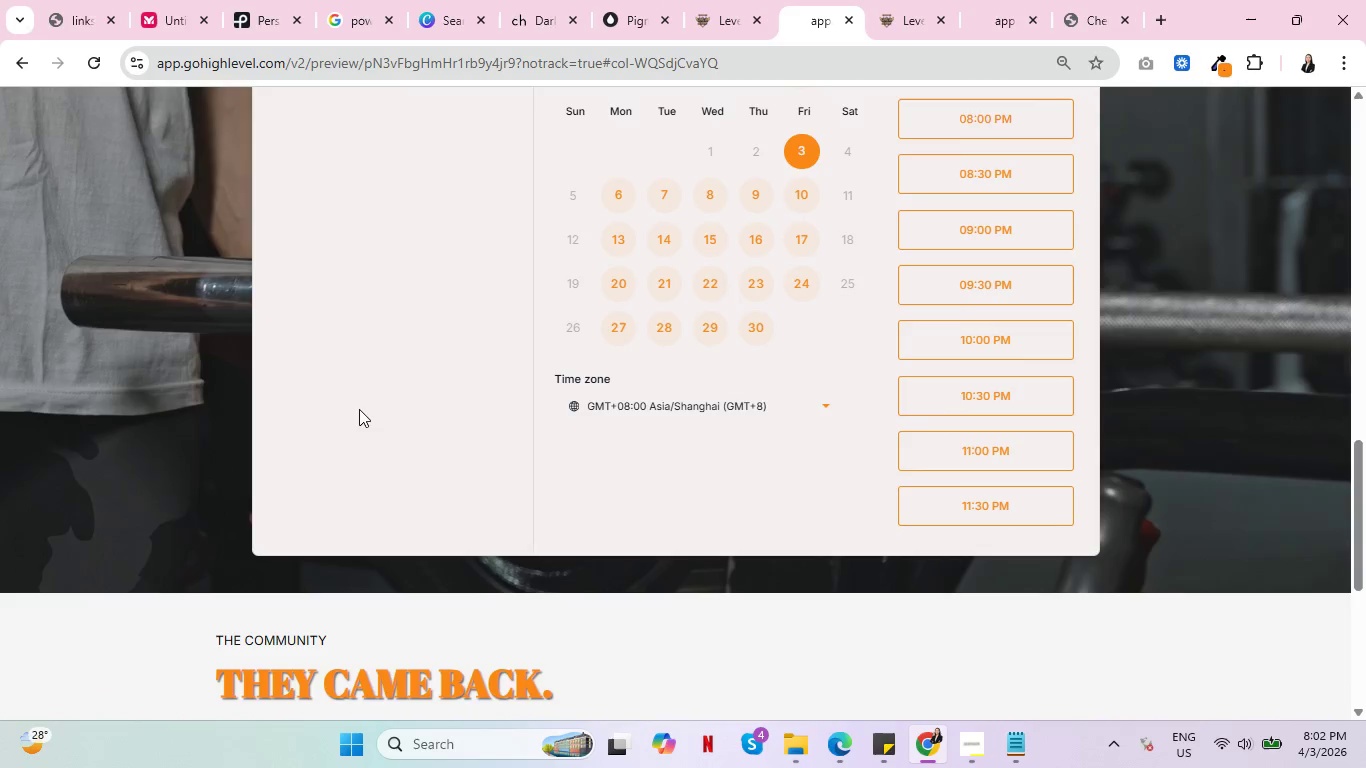 
key(Control+ControlLeft)
 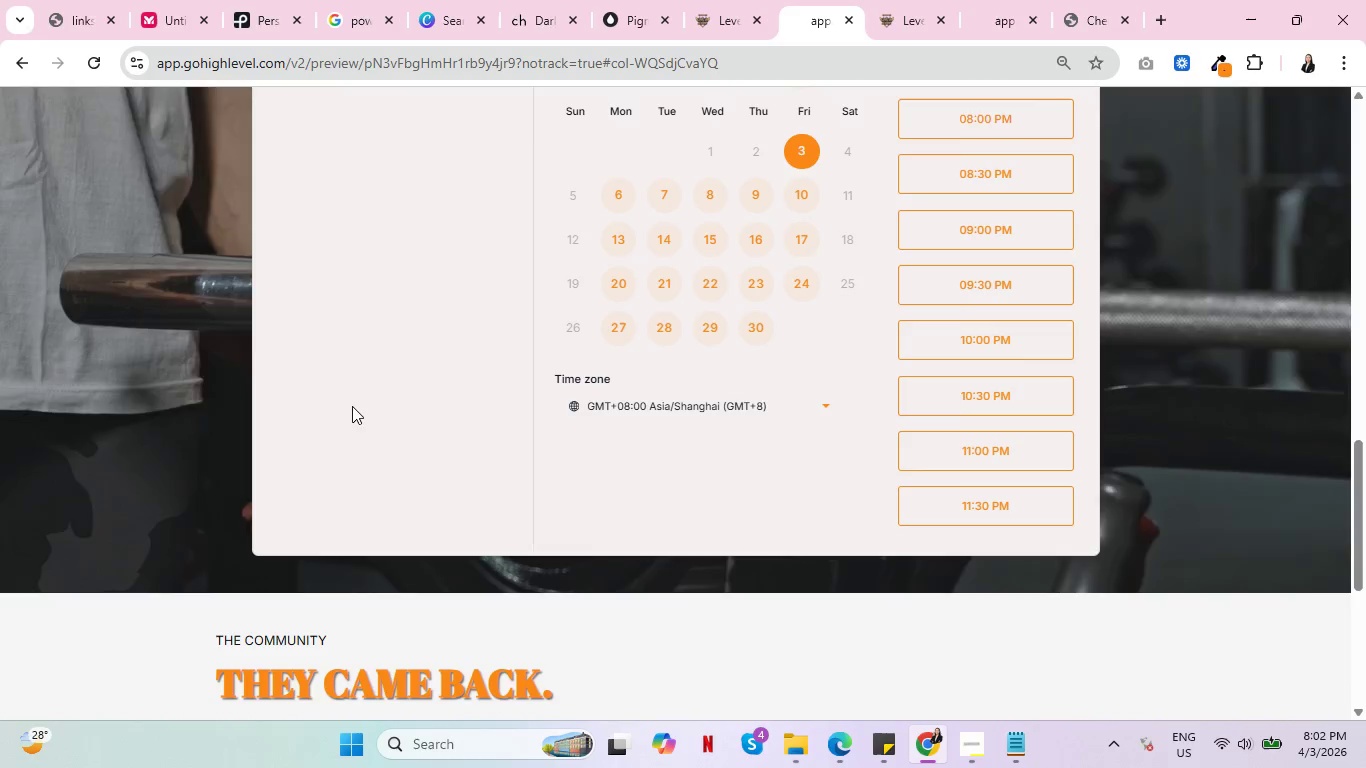 
key(Control+ControlLeft)
 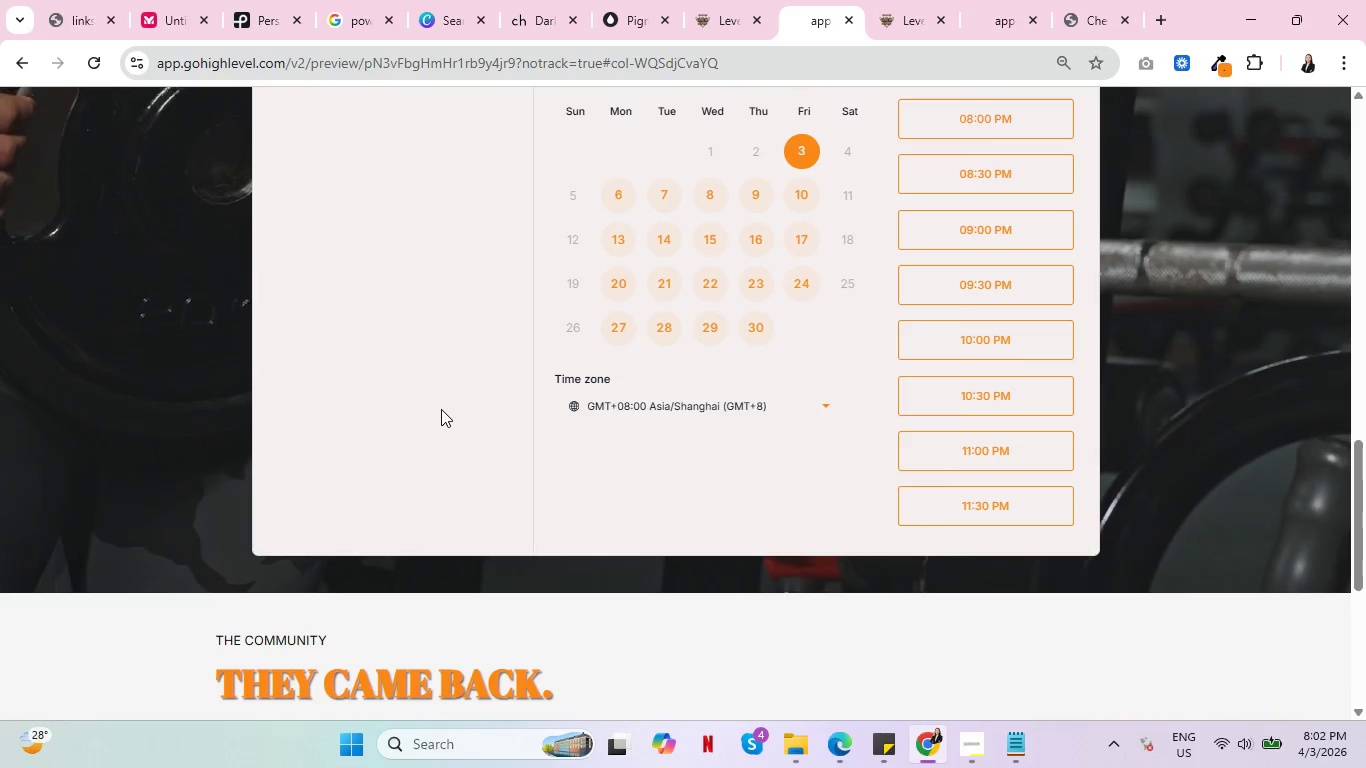 
scroll: coordinate [413, 428], scroll_direction: down, amount: 8.0
 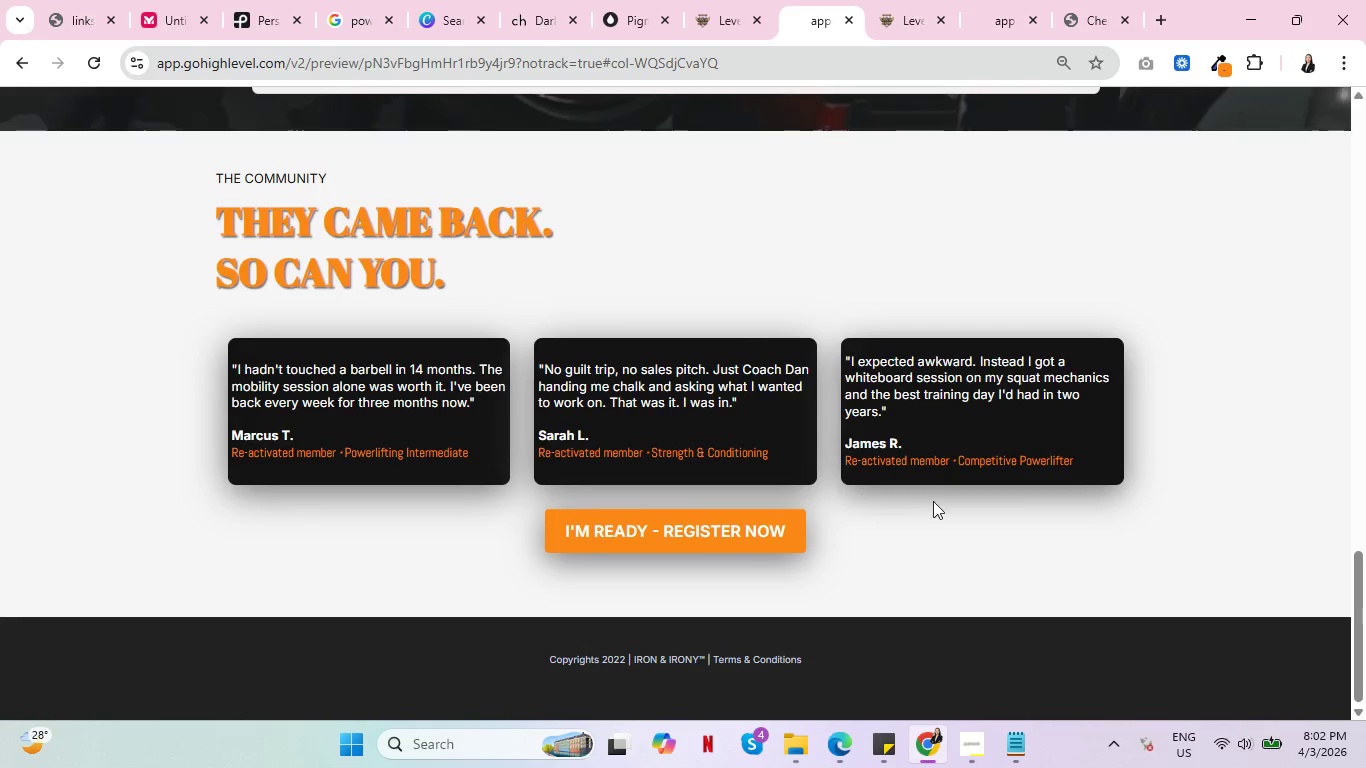 
key(Control+ControlLeft)
 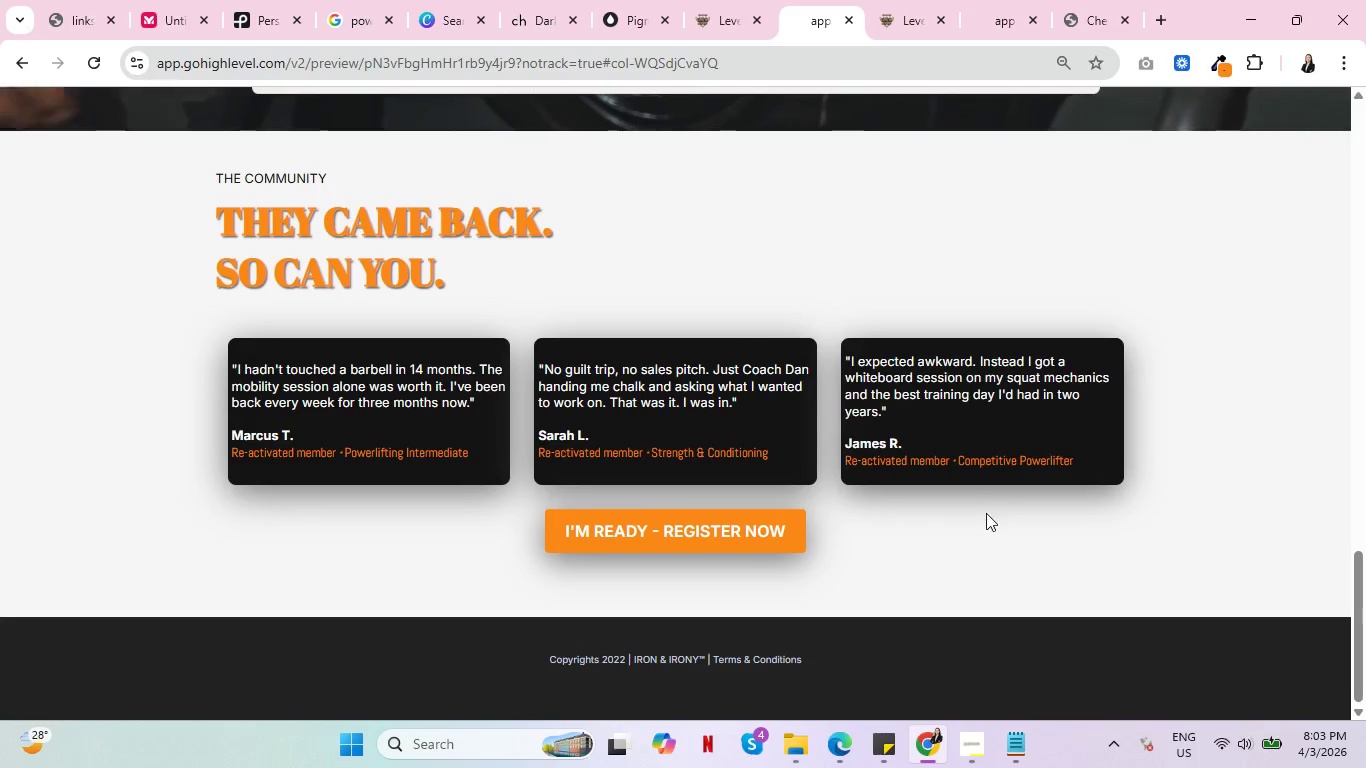 
key(Control+ControlLeft)
 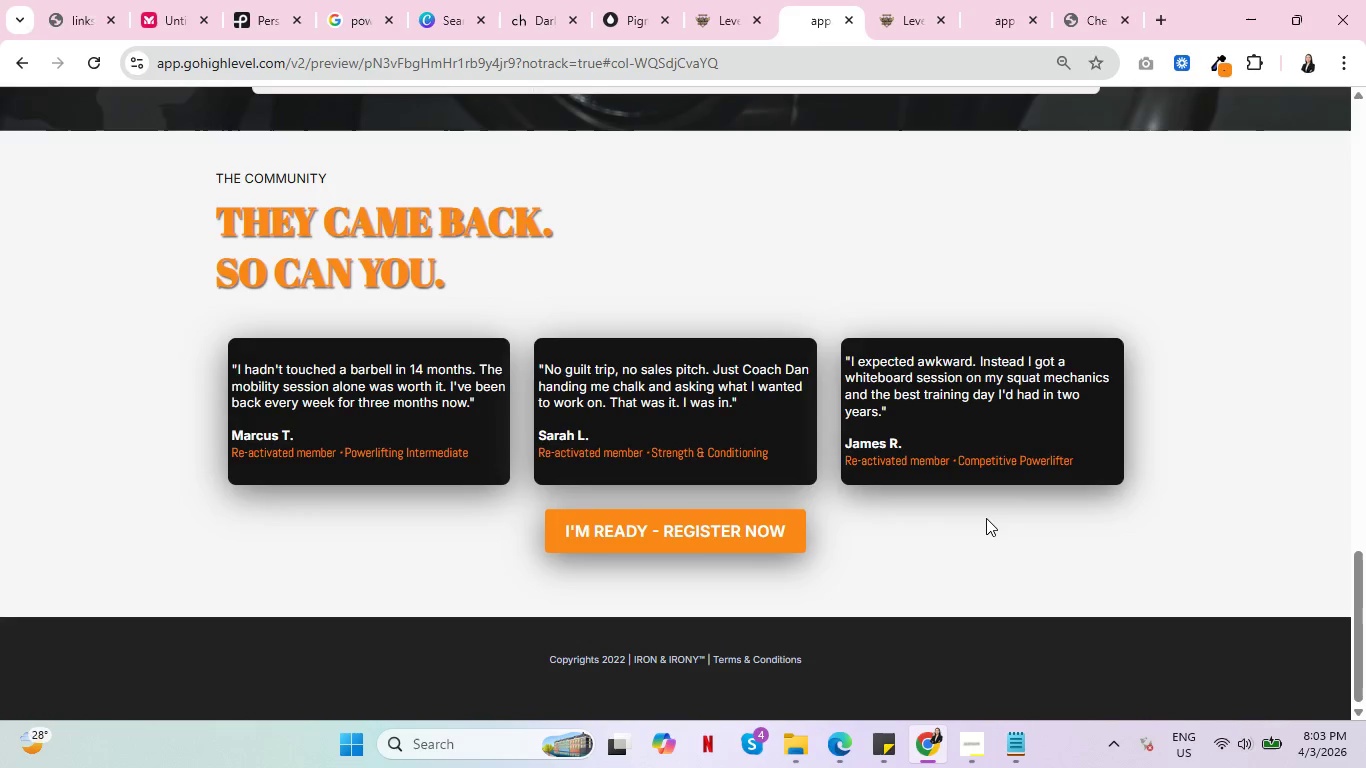 
key(Control+ControlLeft)
 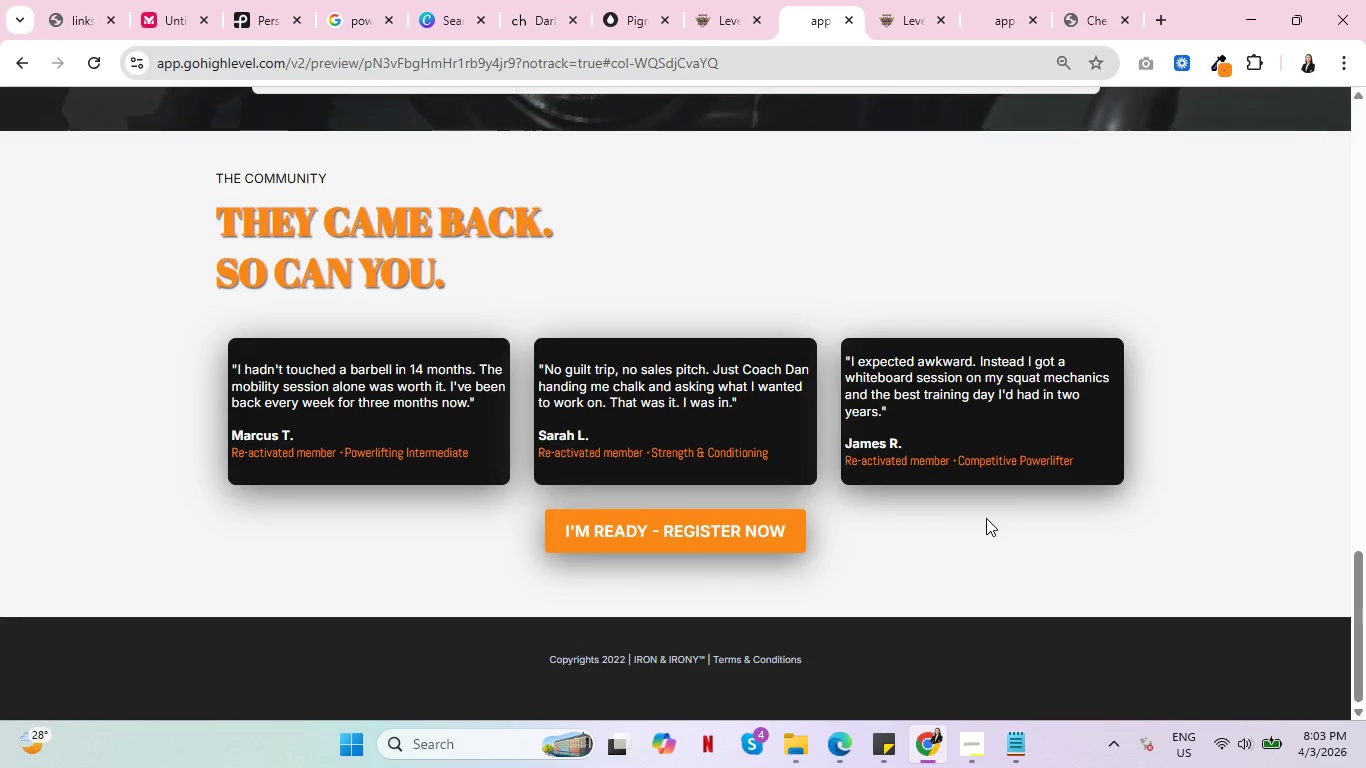 
key(Control+ControlLeft)
 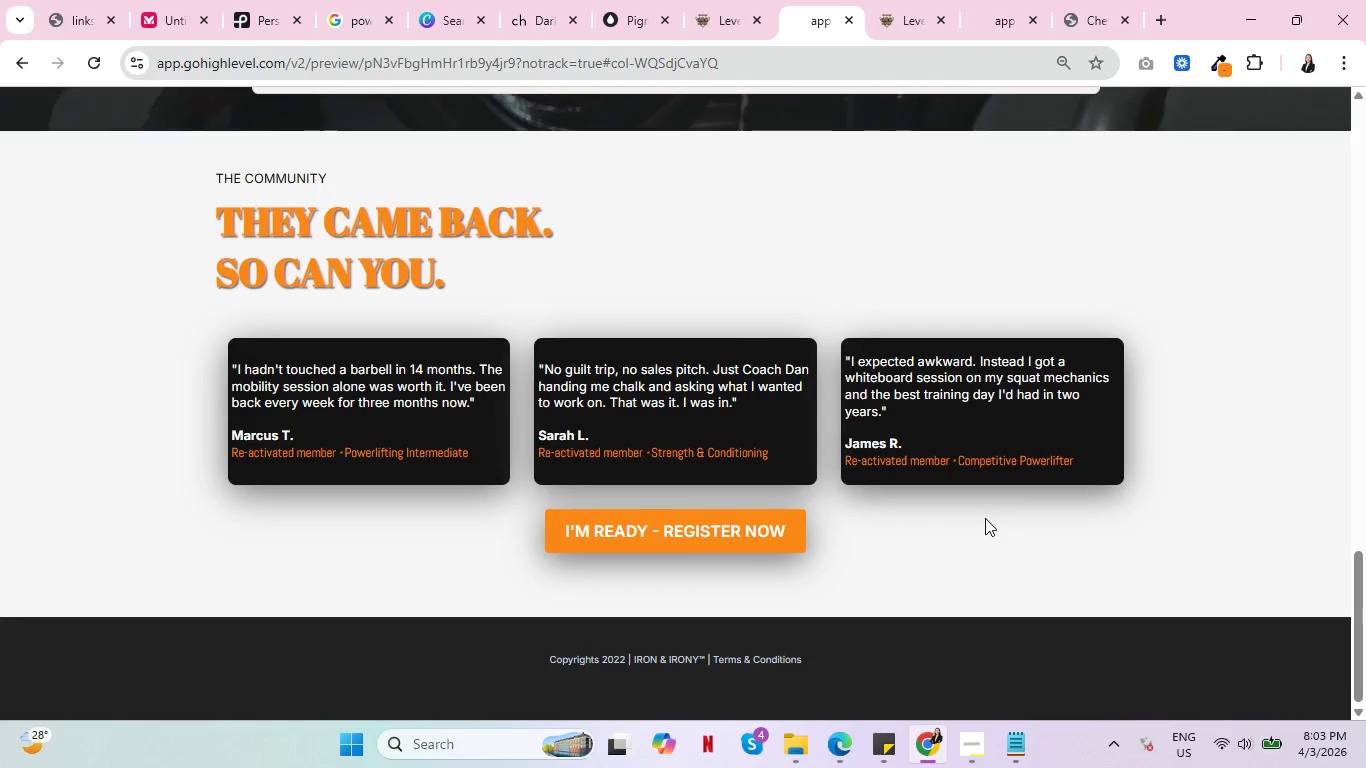 
key(Control+ControlLeft)
 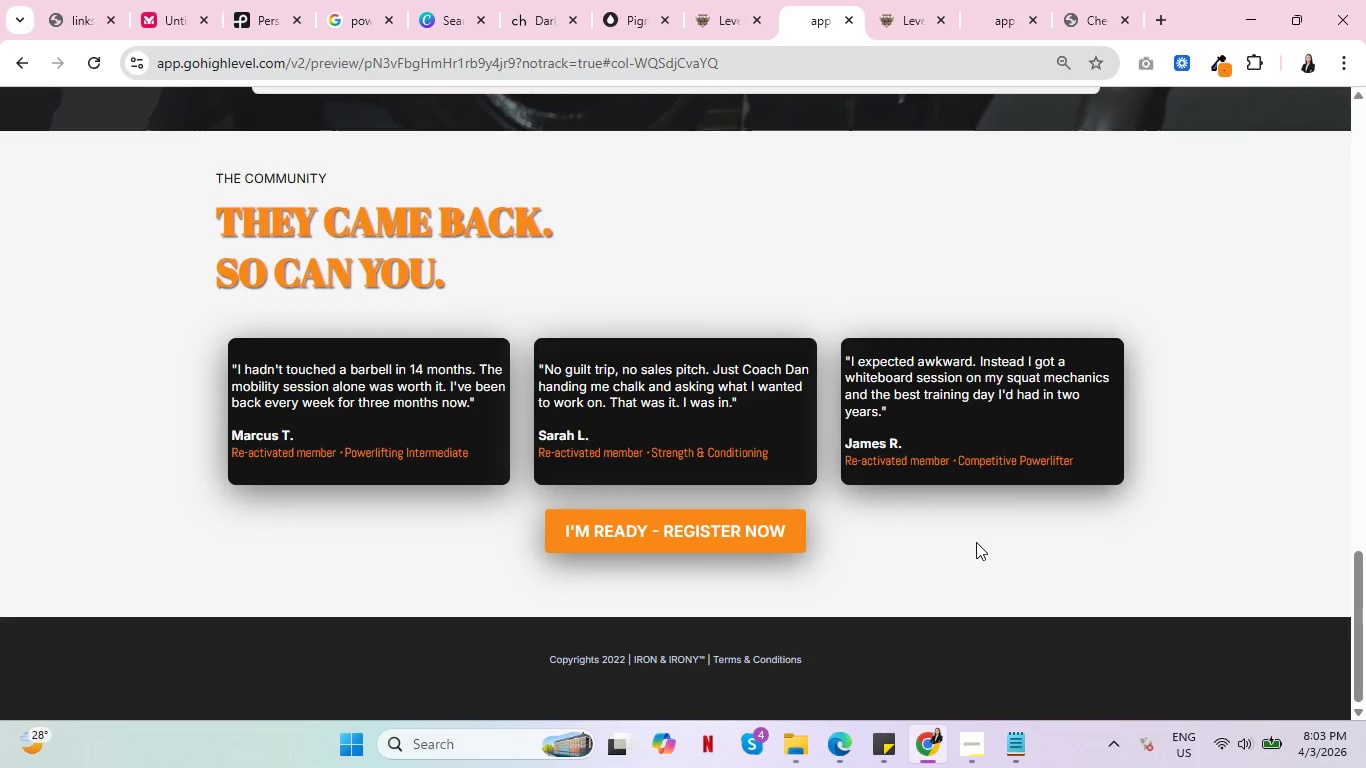 
scroll: coordinate [844, 314], scroll_direction: up, amount: 10.0
 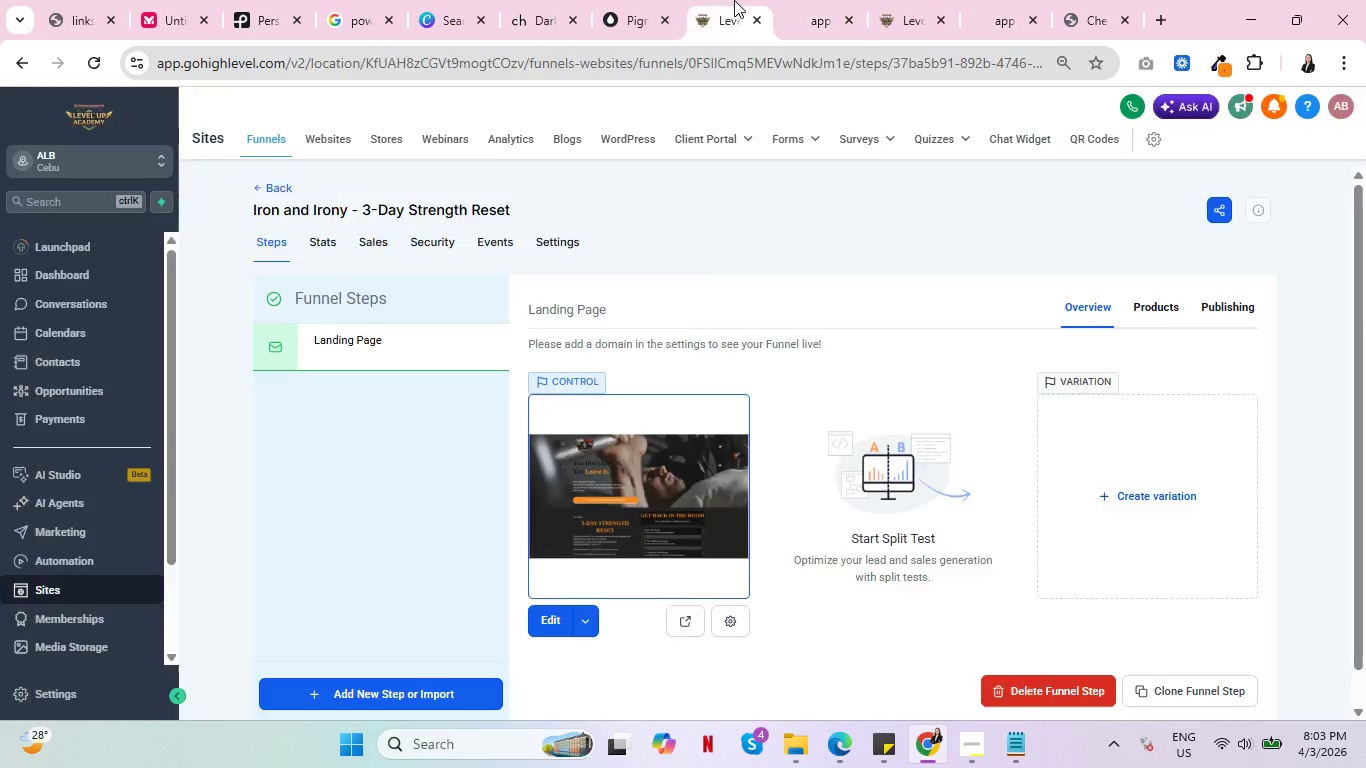 
key(Control+ControlLeft)
 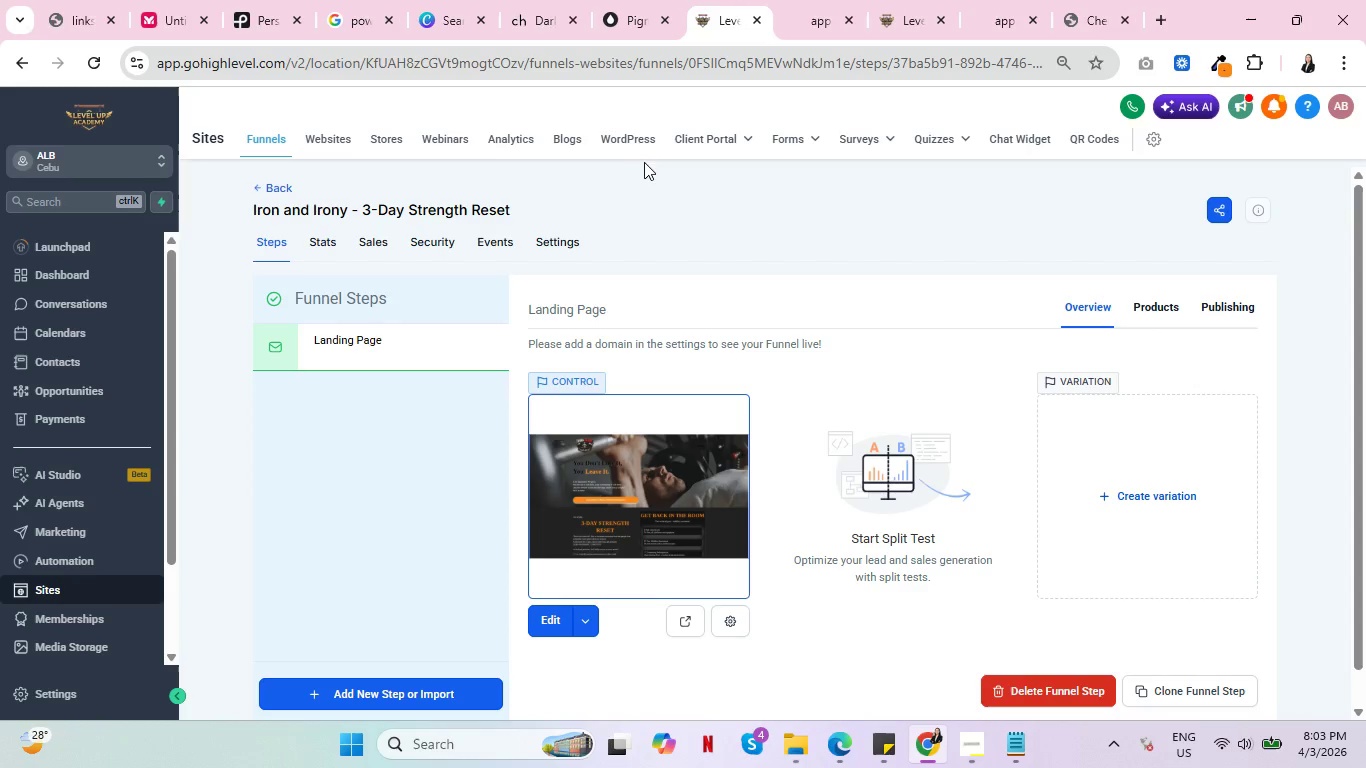 
key(Control+ControlLeft)
 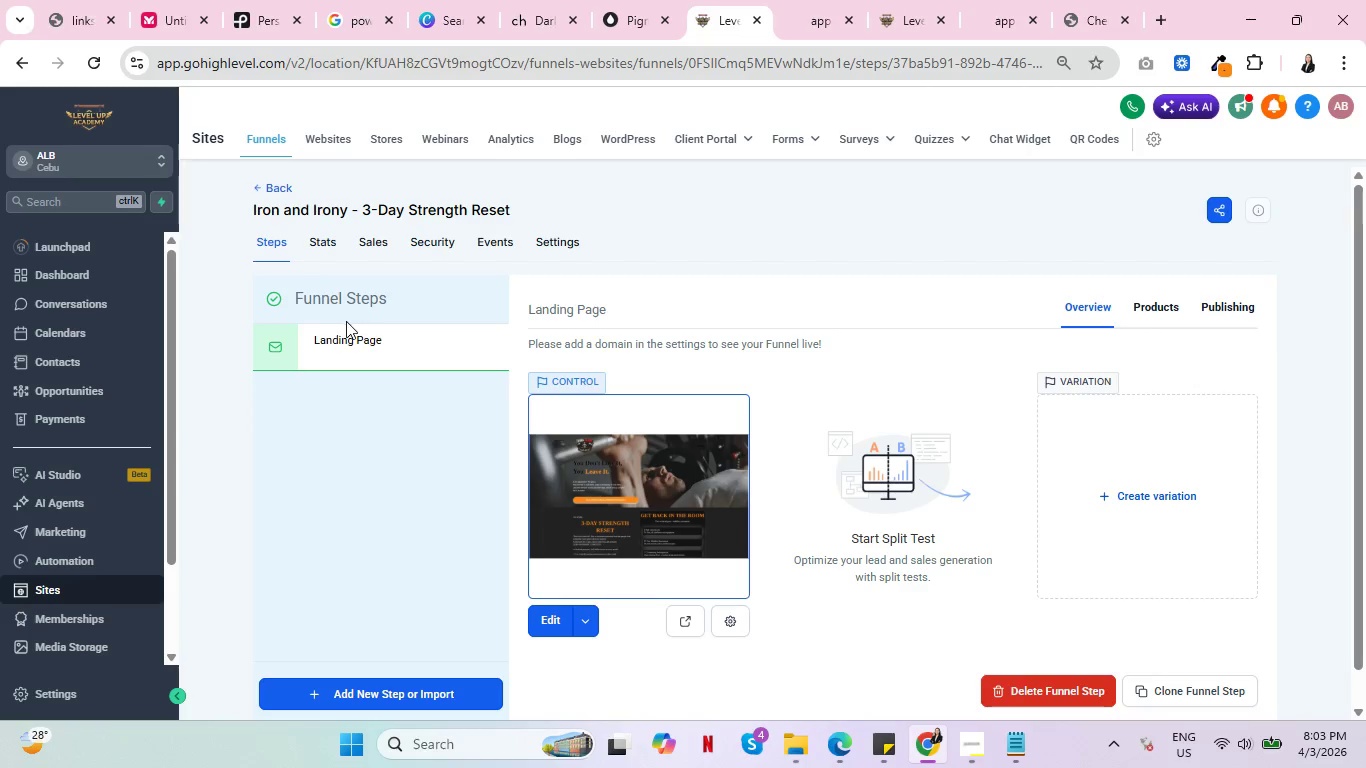 
key(Control+ControlLeft)
 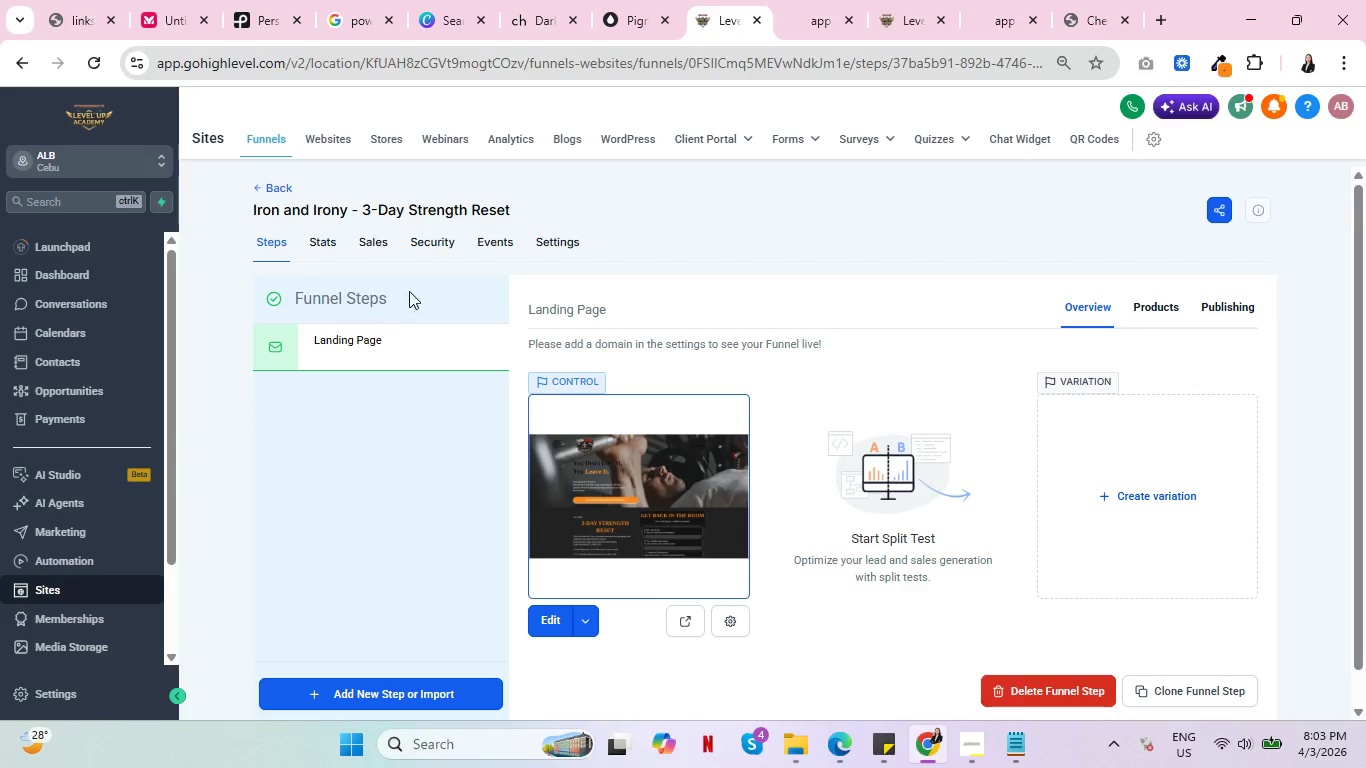 
key(Control+ControlLeft)
 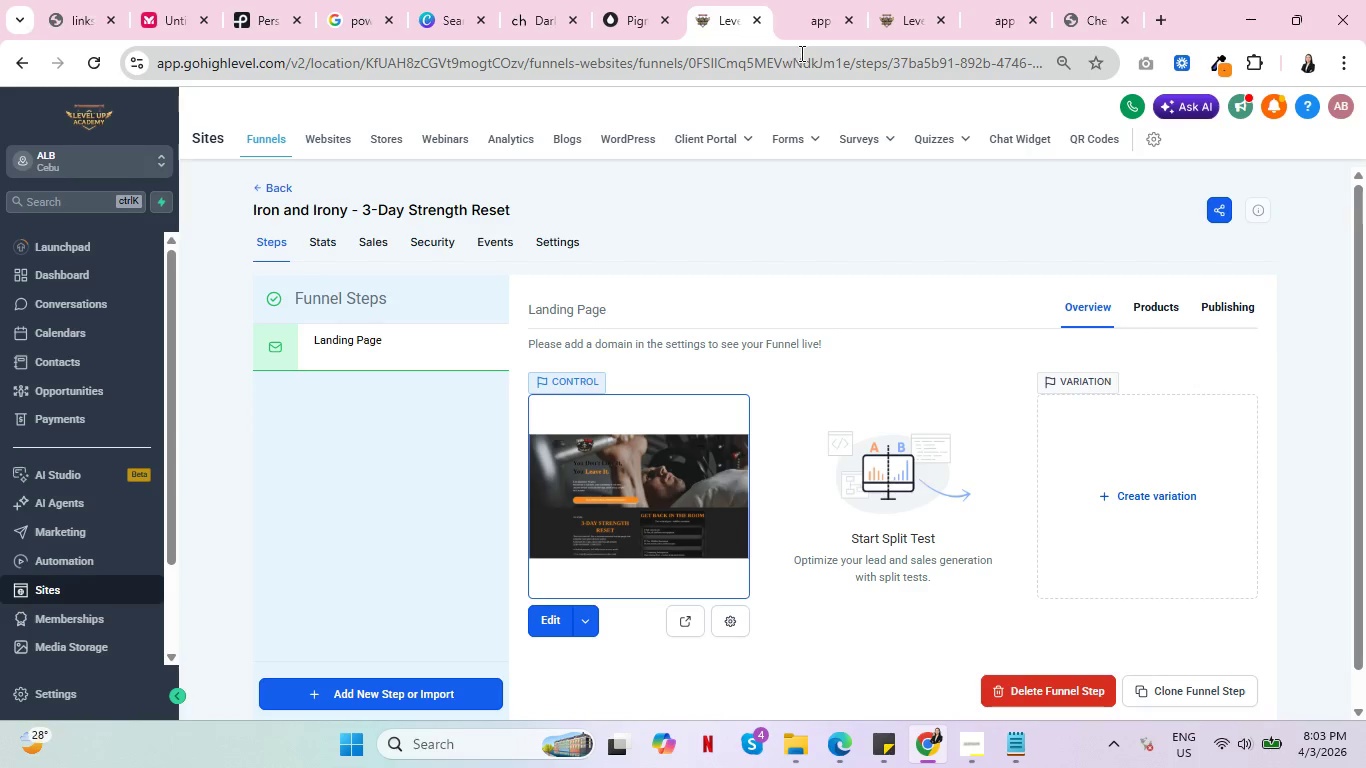 
key(Control+ControlLeft)
 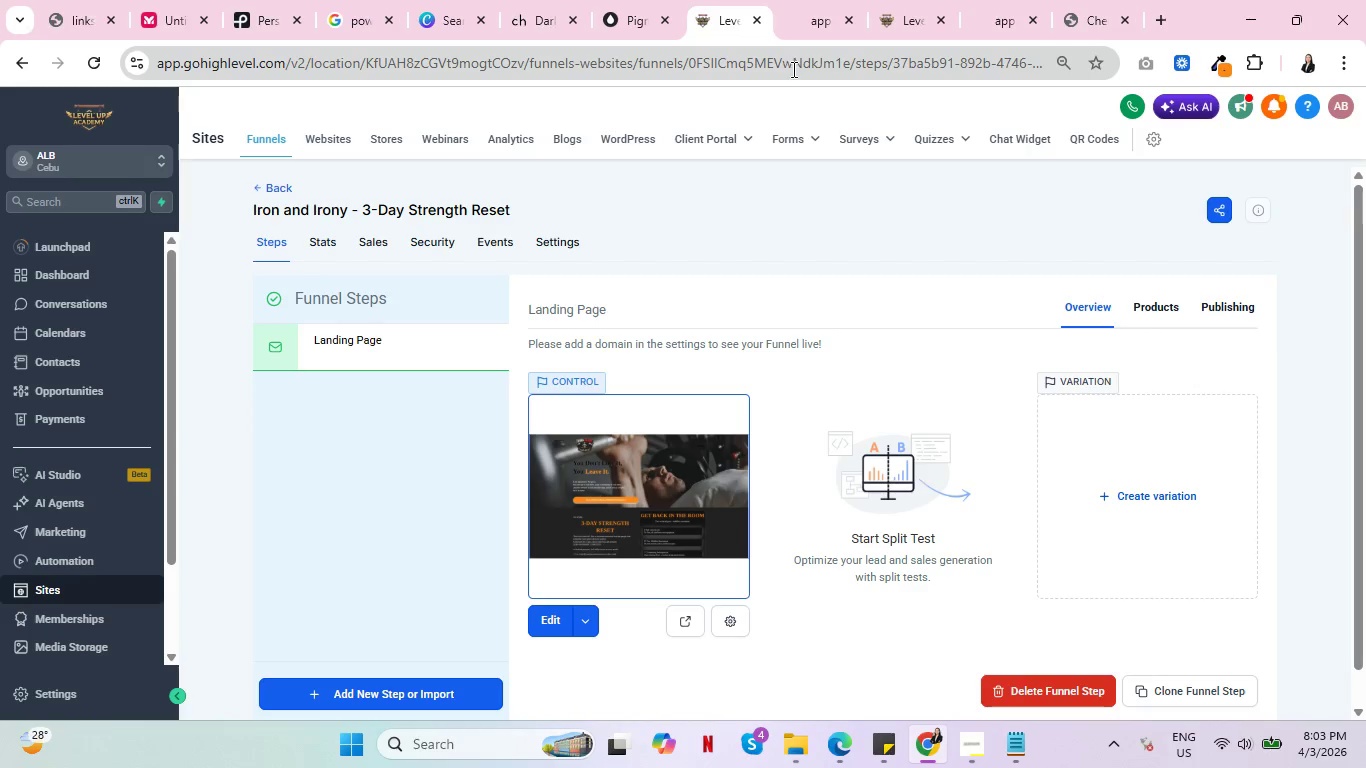 
key(Control+ControlLeft)
 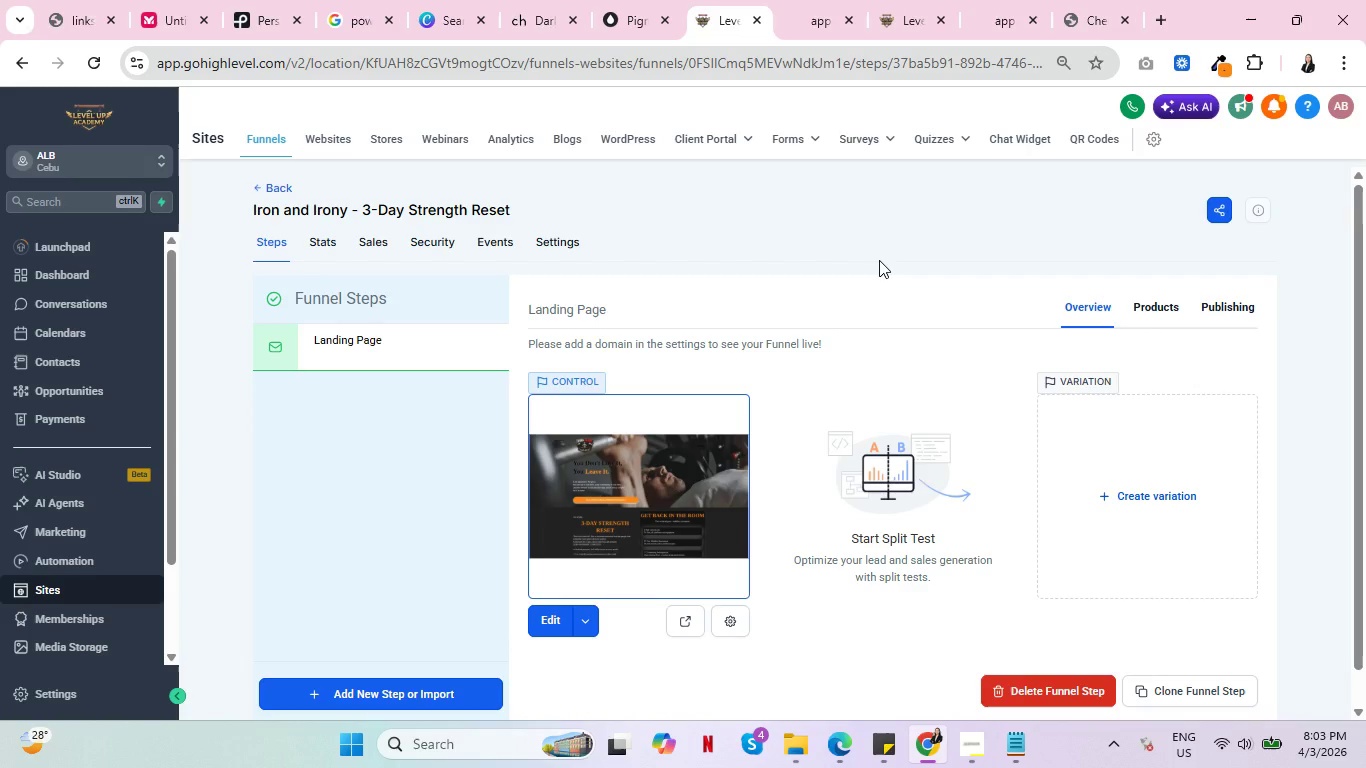 
key(Control+ControlLeft)
 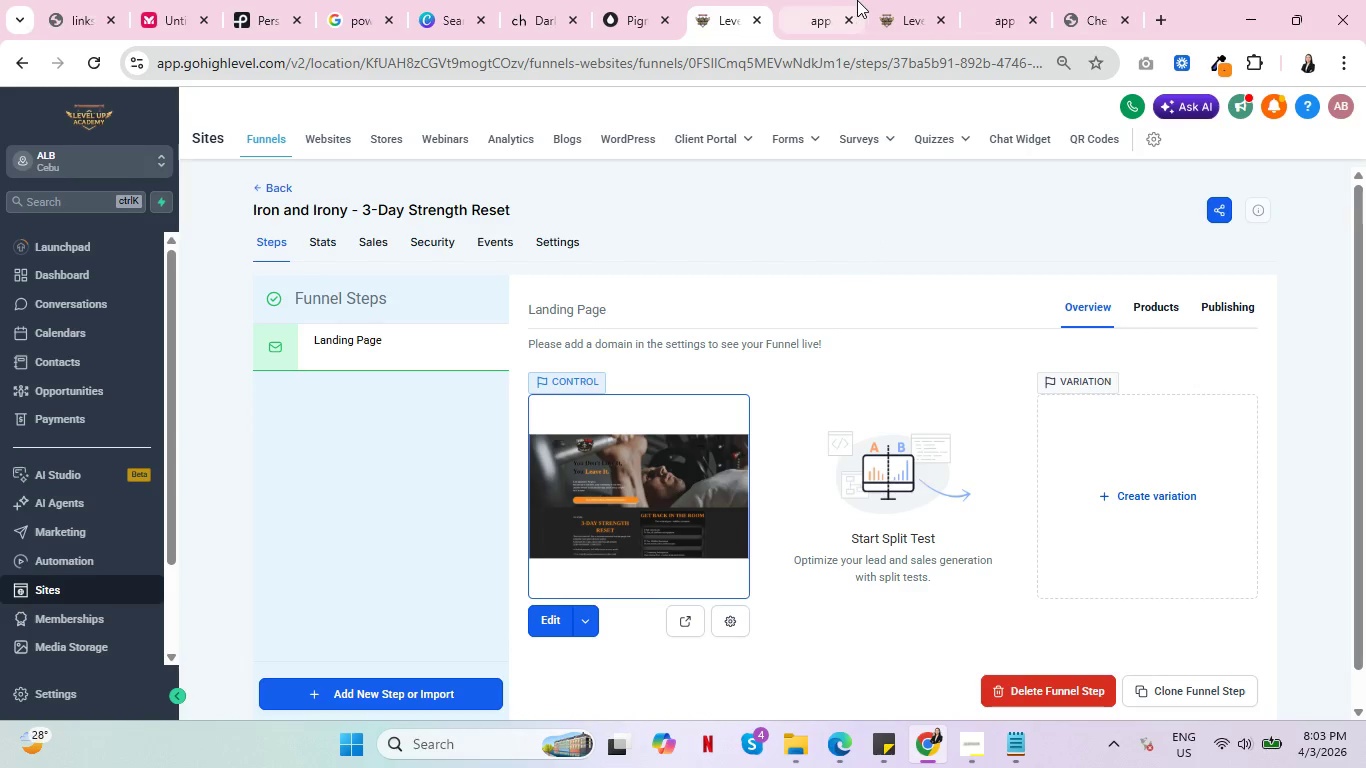 
key(Control+ControlLeft)
 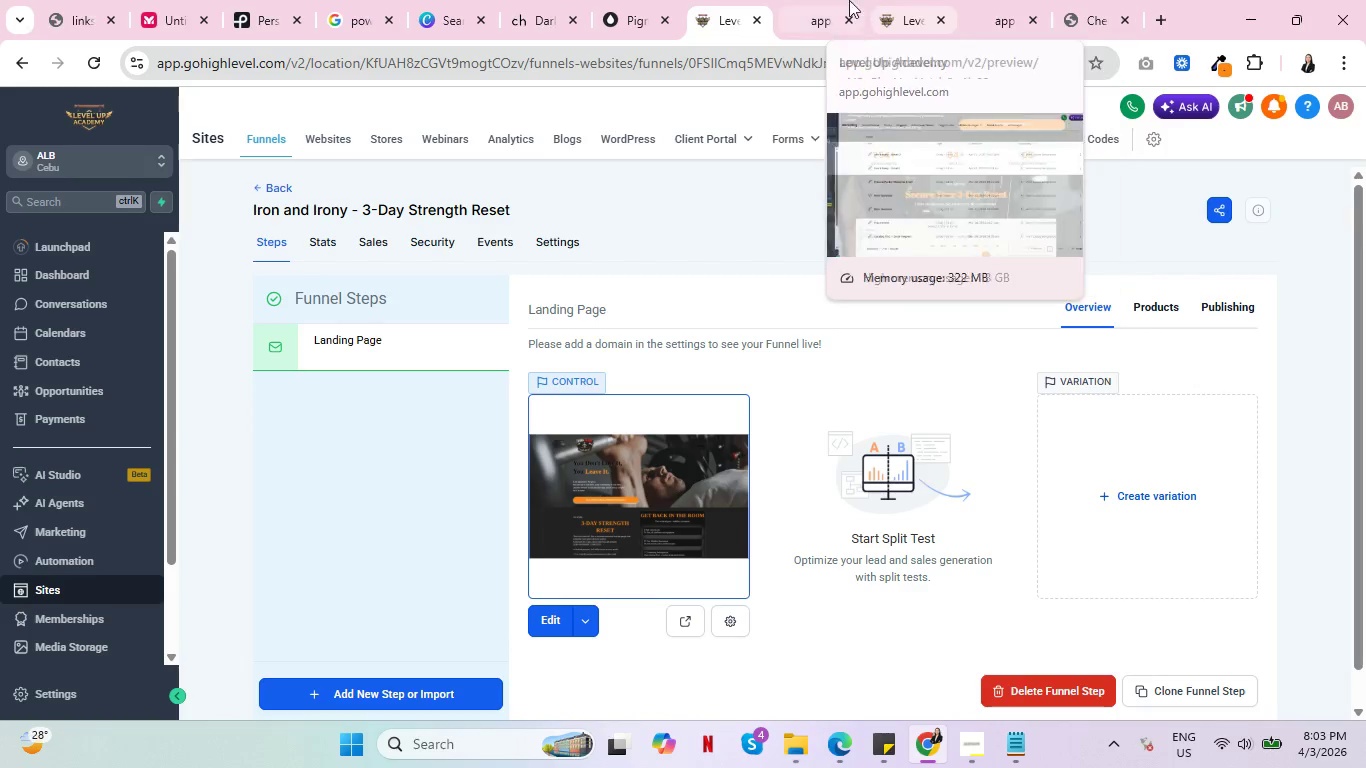 
left_click([842, 0])
 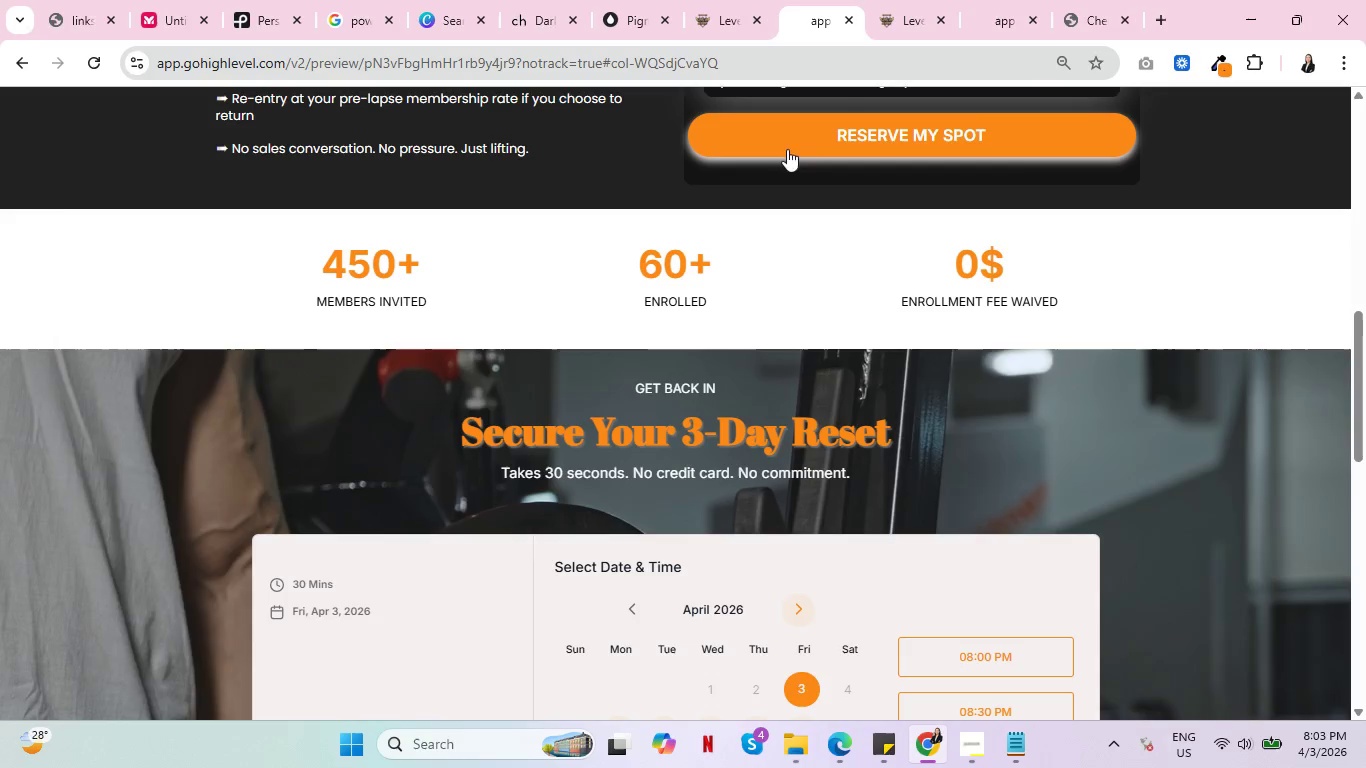 
key(Control+ControlLeft)
 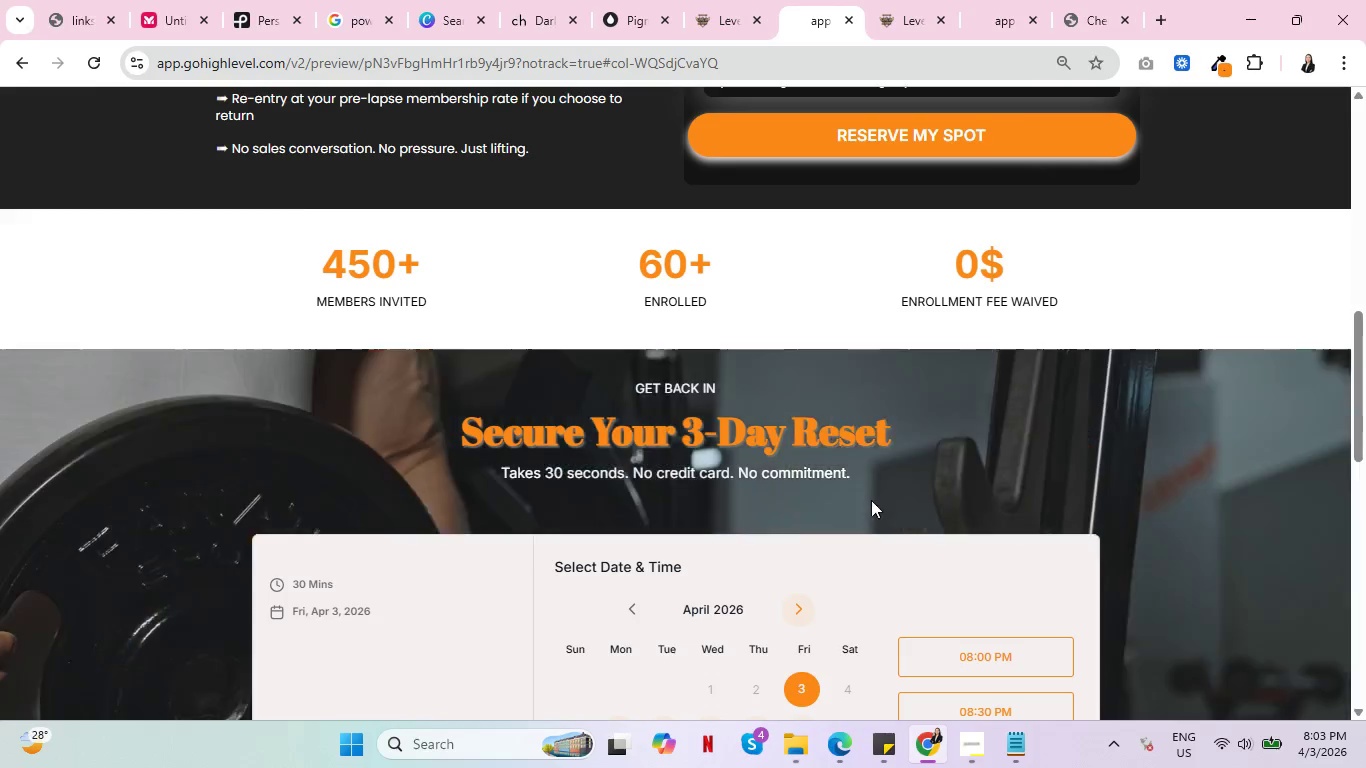 
scroll: coordinate [871, 501], scroll_direction: down, amount: 5.0
 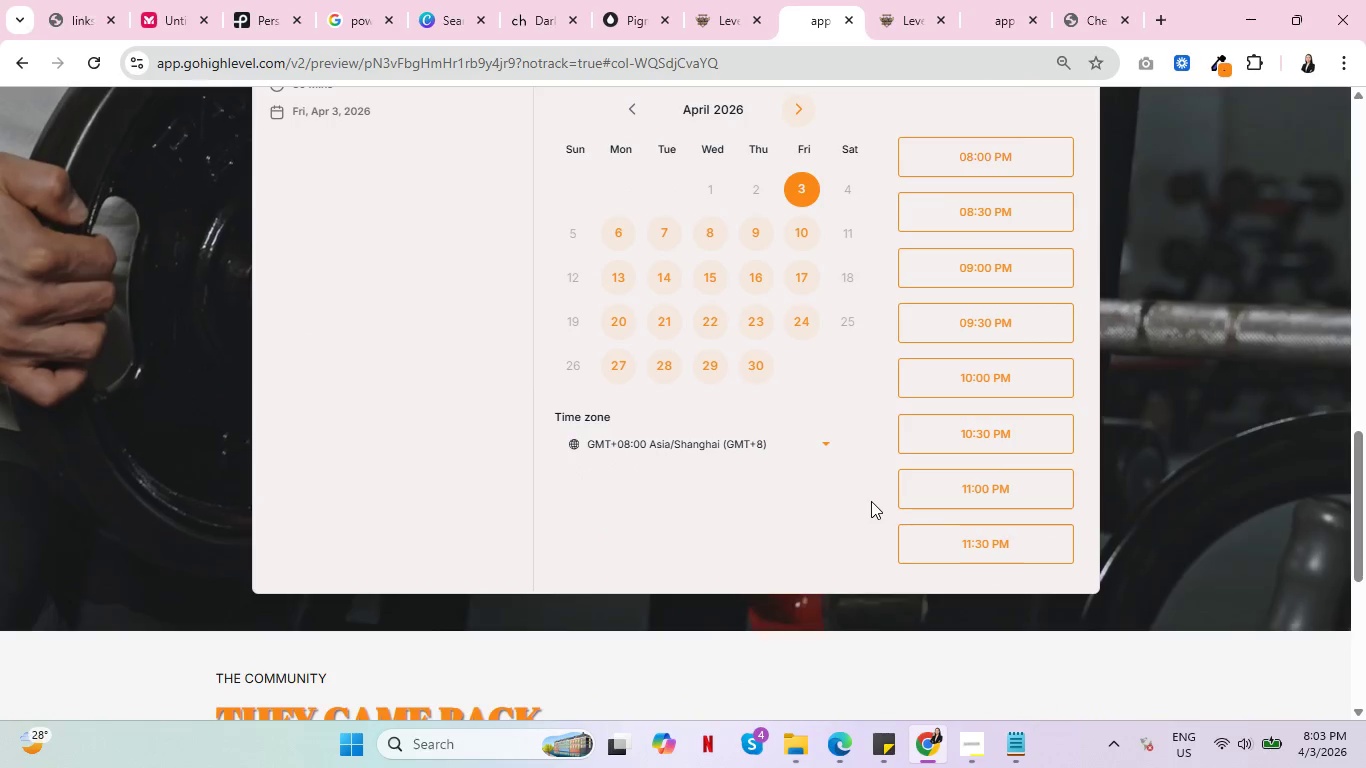 
key(Control+ControlLeft)
 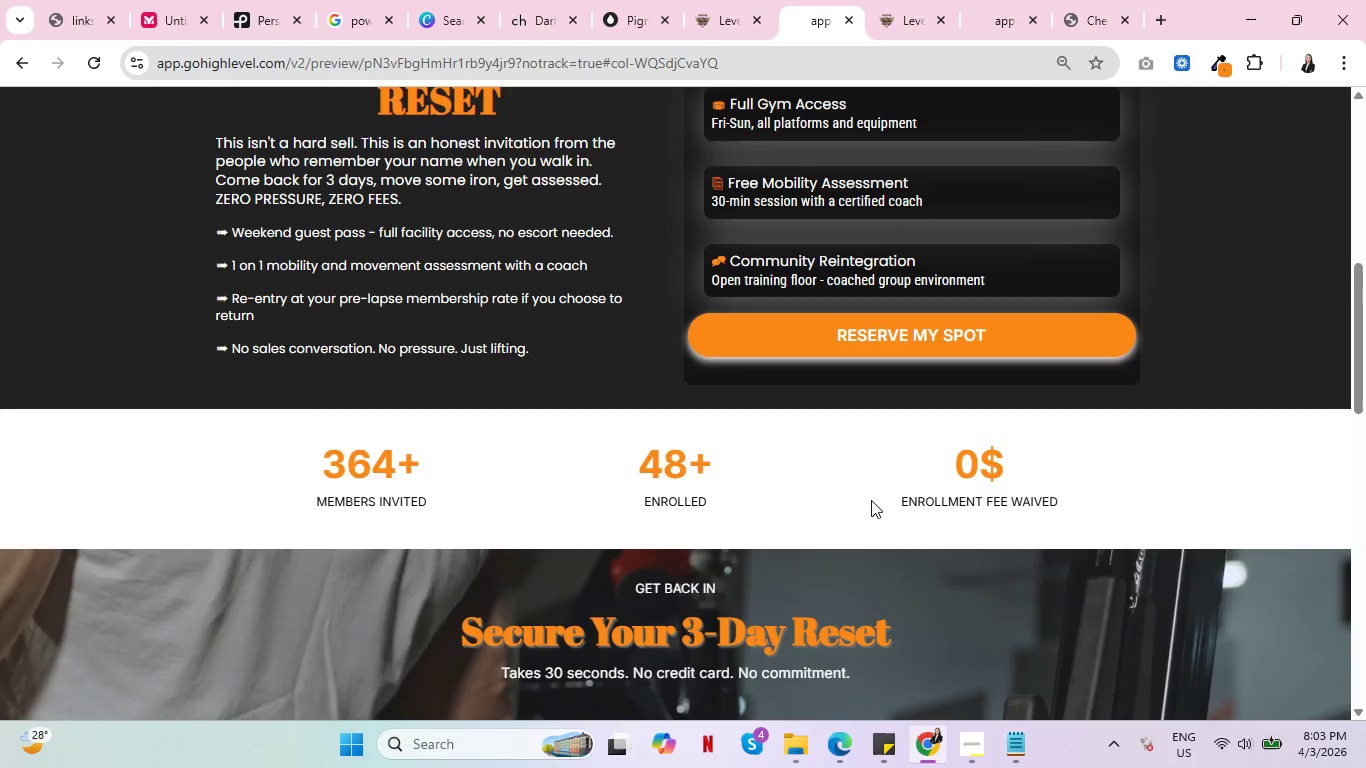 
scroll: coordinate [871, 502], scroll_direction: up, amount: 7.0
 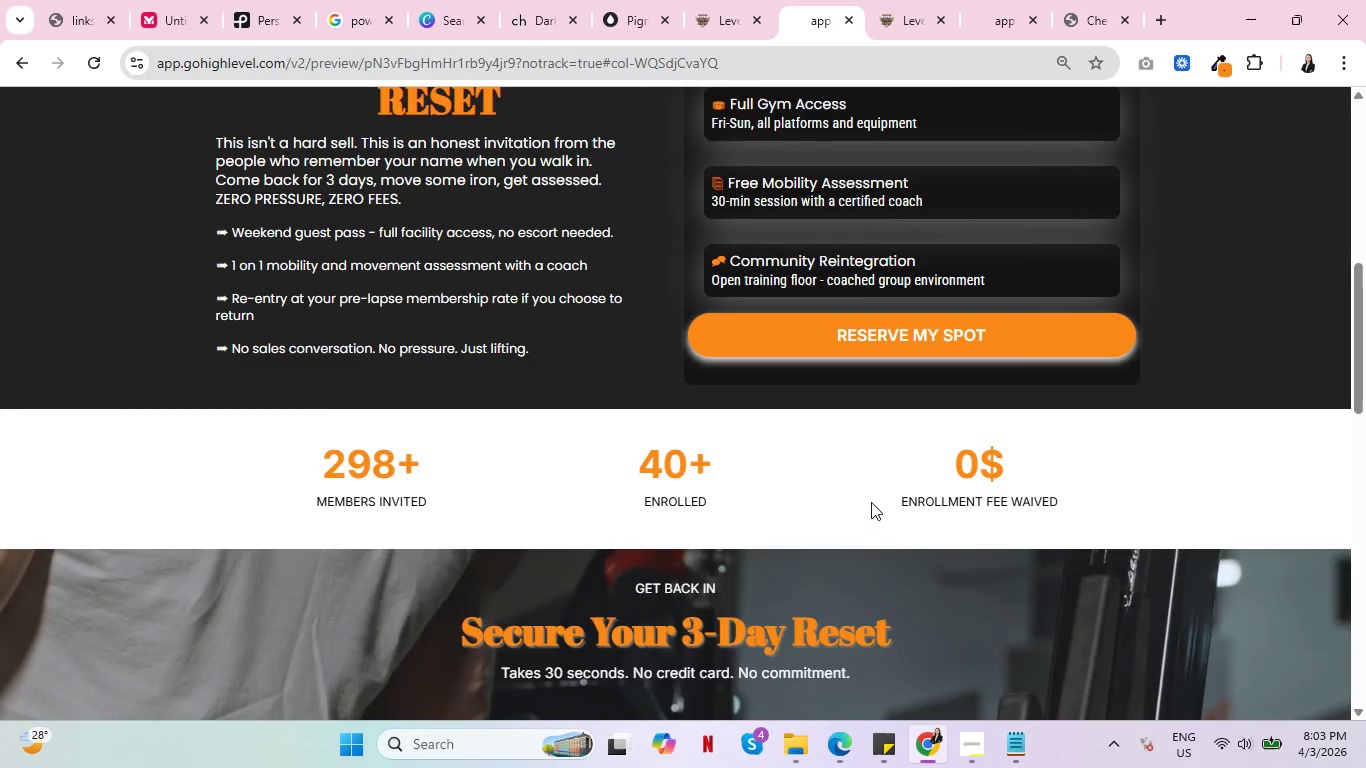 
key(Control+ControlLeft)
 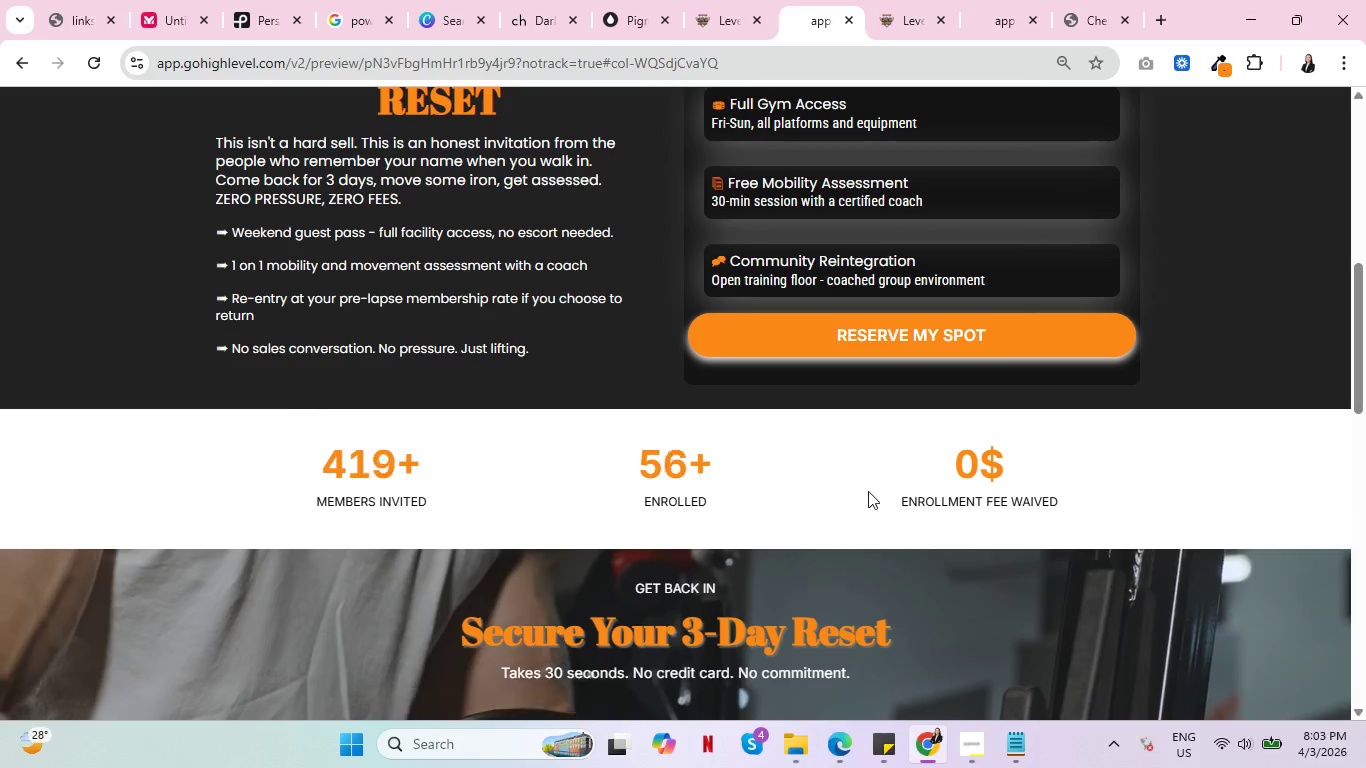 
key(Control+ControlLeft)
 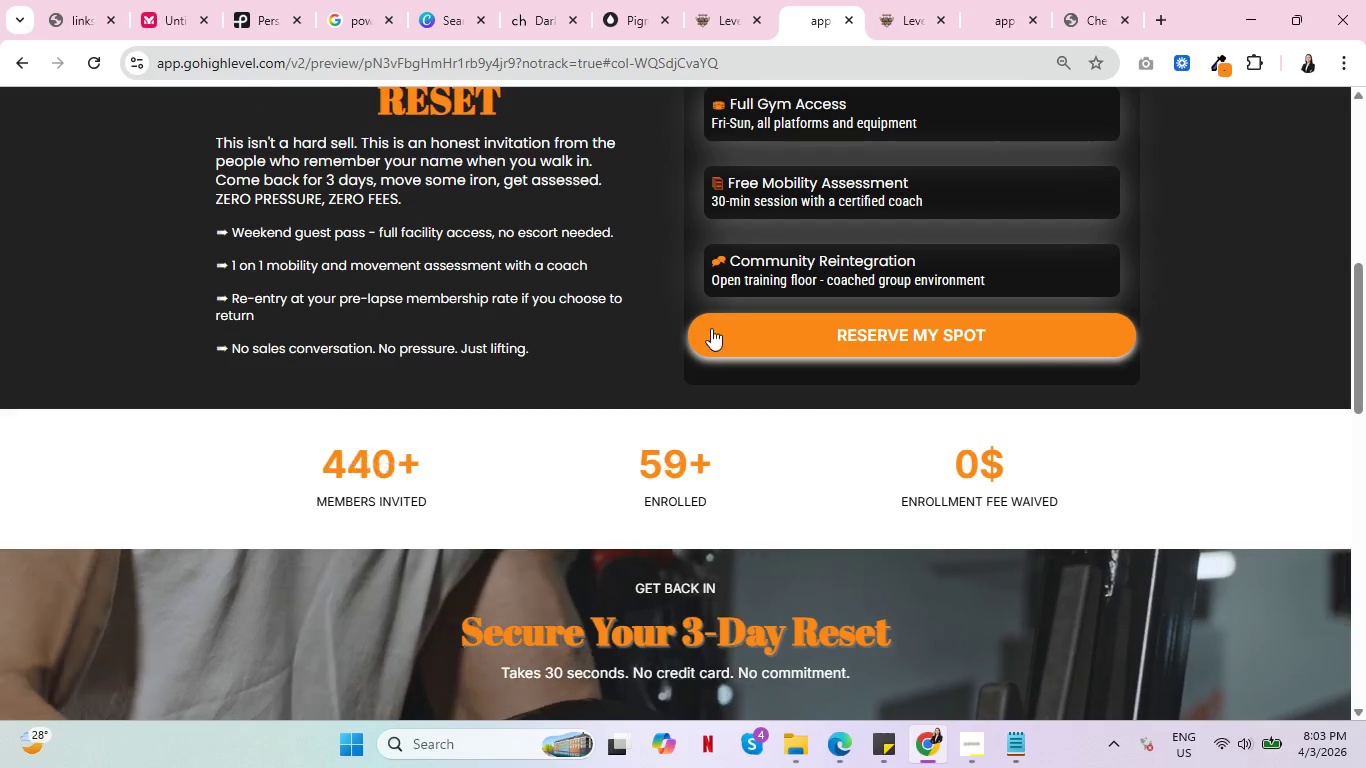 
key(Control+ControlLeft)
 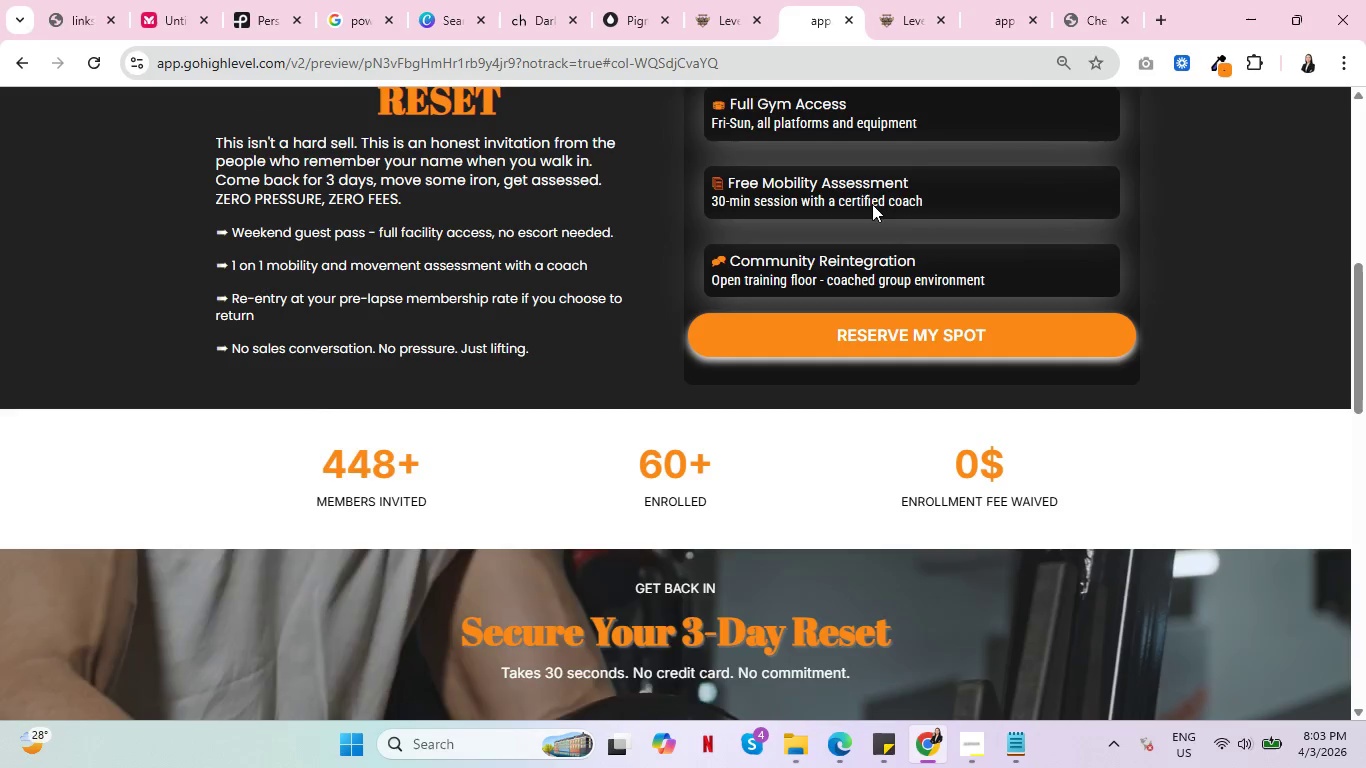 
key(Control+ControlLeft)
 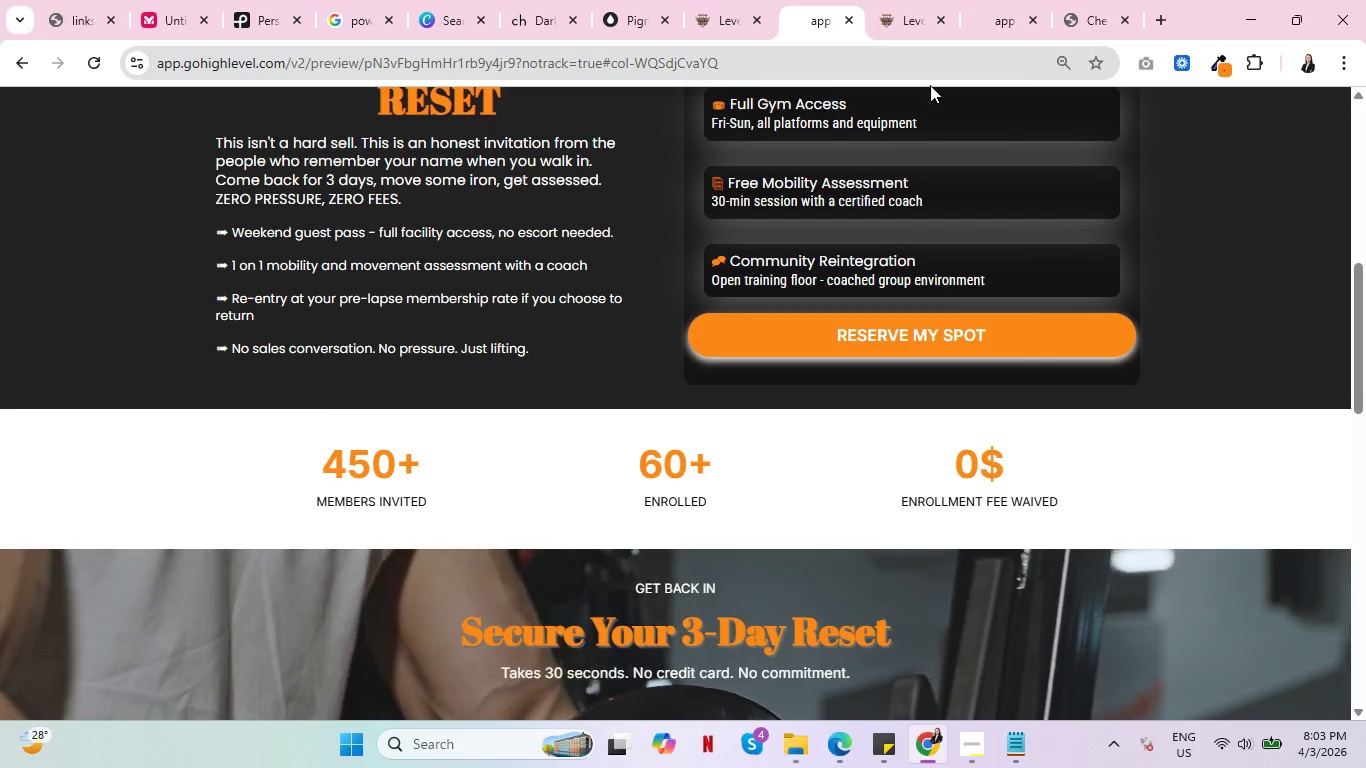 
key(Control+ControlLeft)
 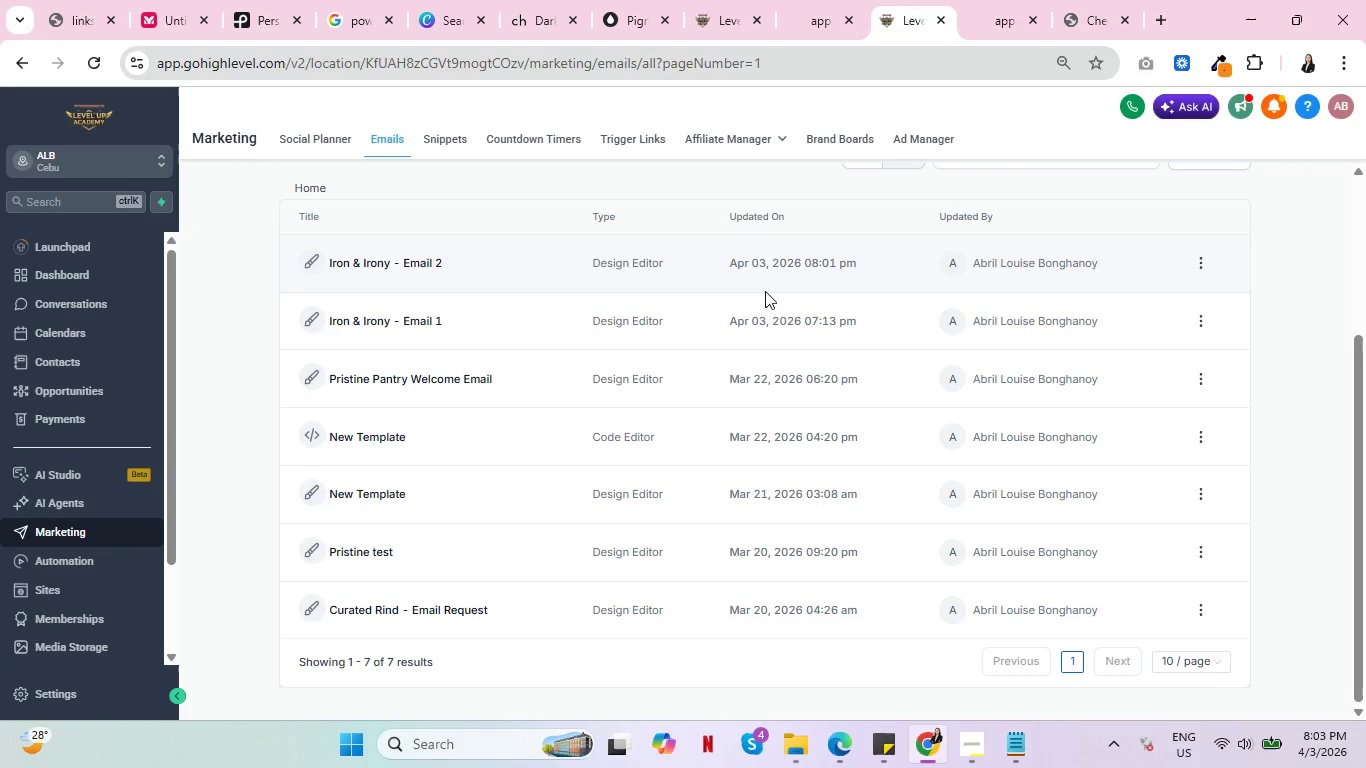 
scroll: coordinate [762, 301], scroll_direction: up, amount: 10.0
 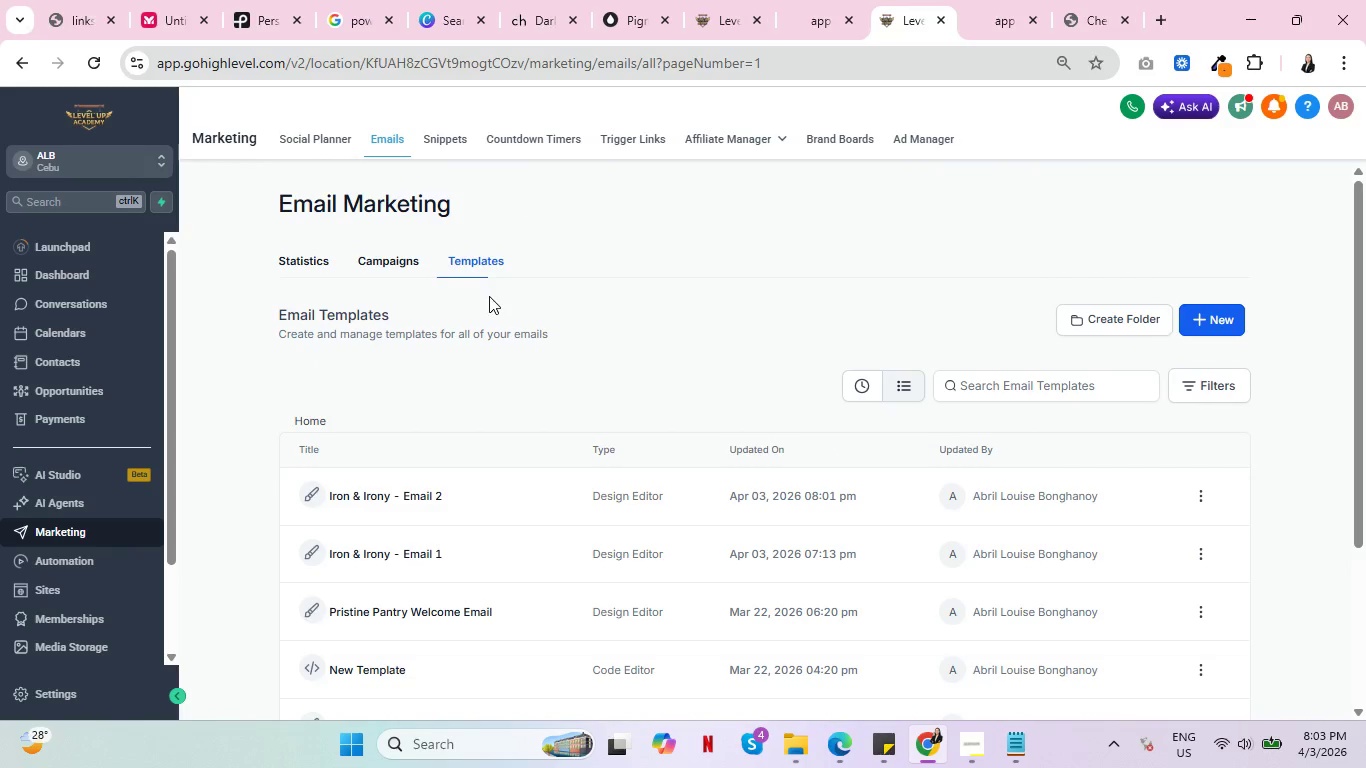 
key(Control+ControlLeft)
 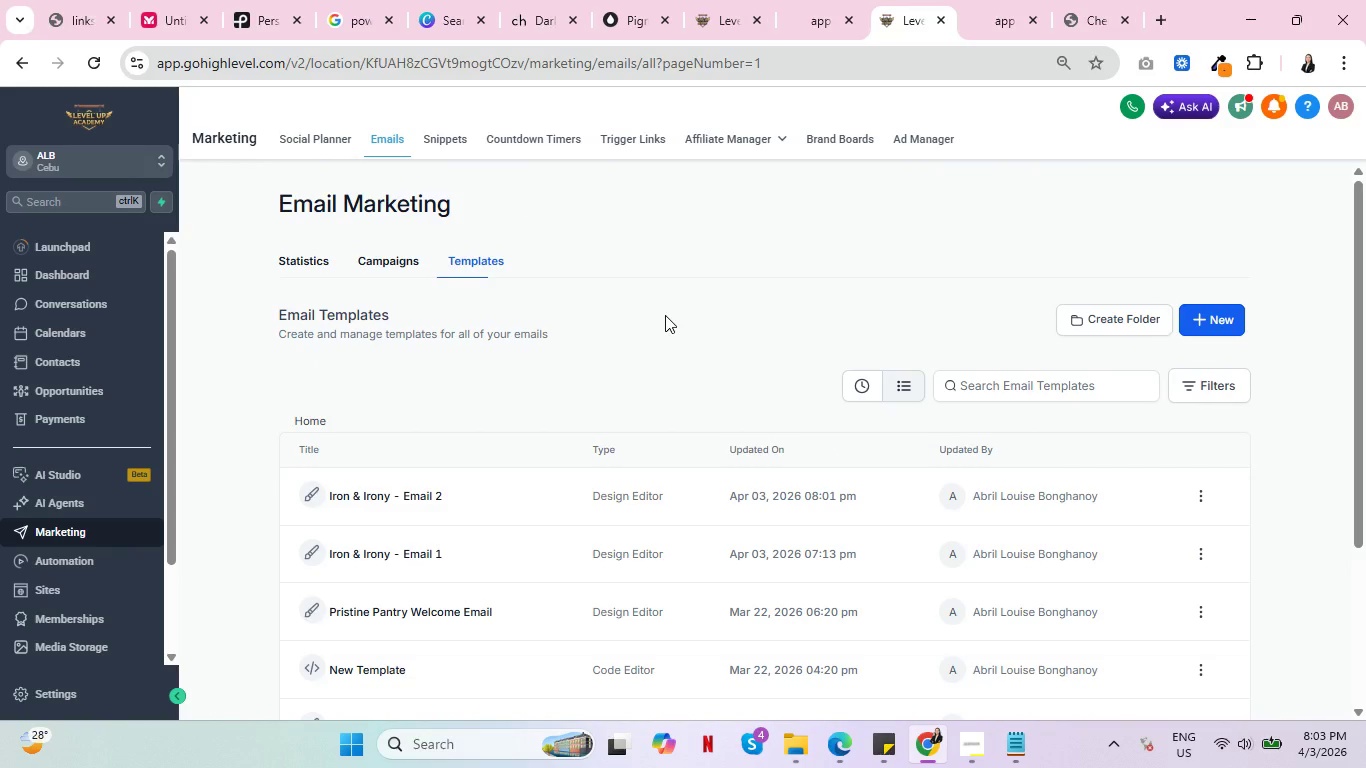 
key(Control+ControlLeft)
 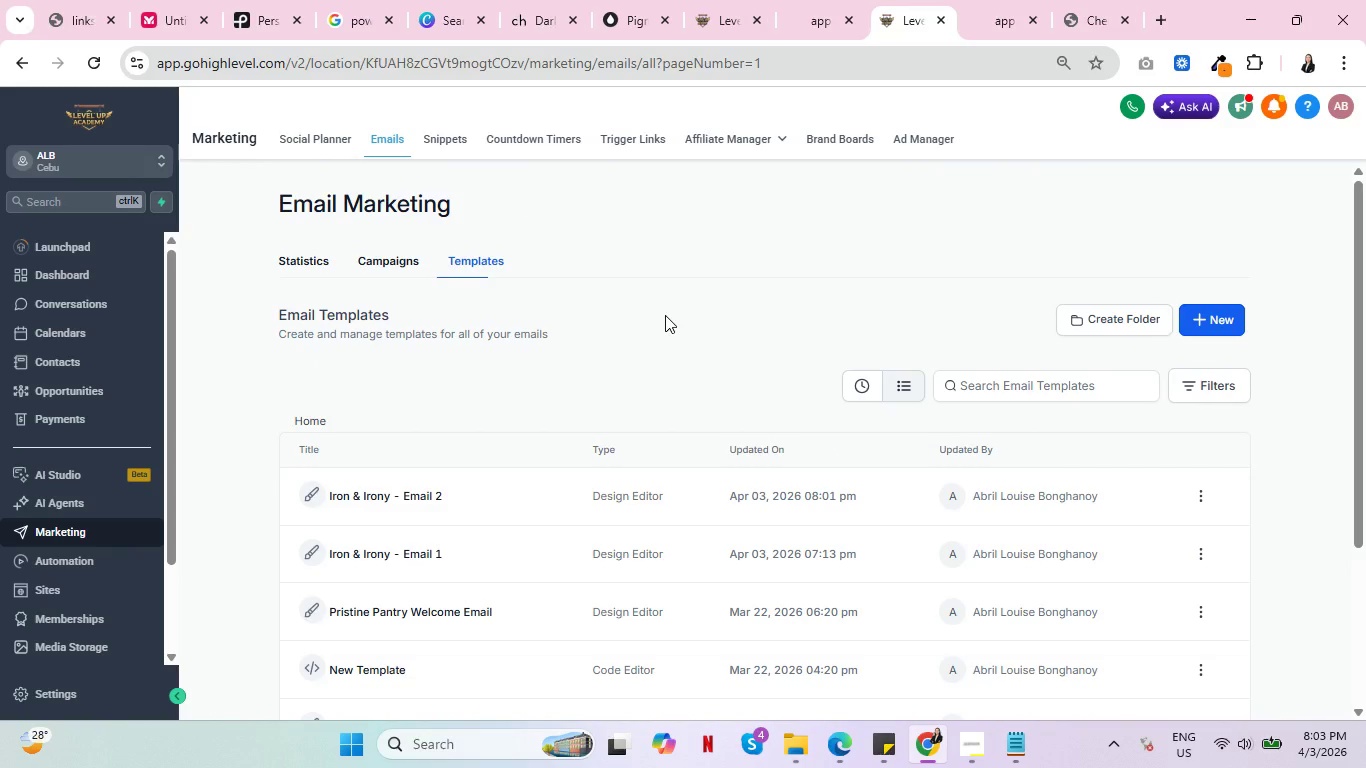 
key(Control+ControlLeft)
 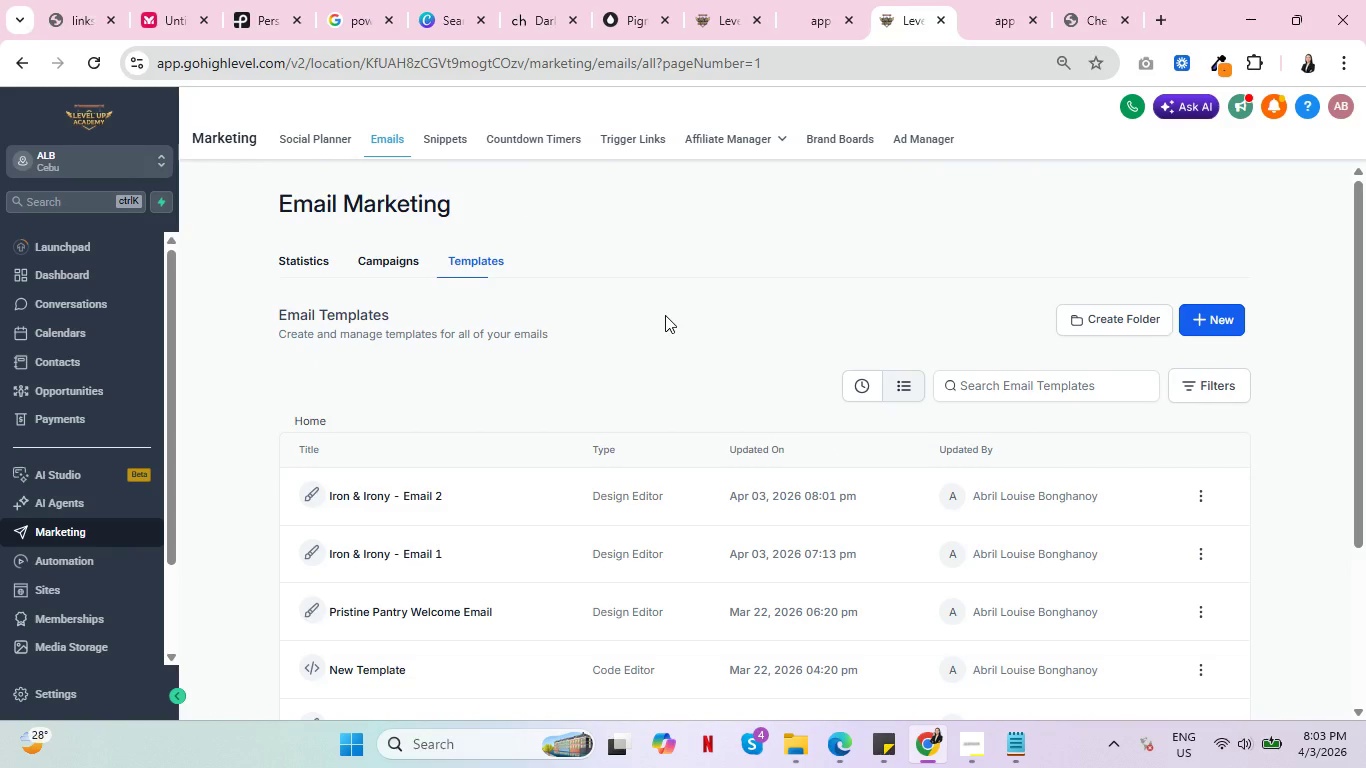 
hold_key(key=ControlLeft, duration=0.64)
 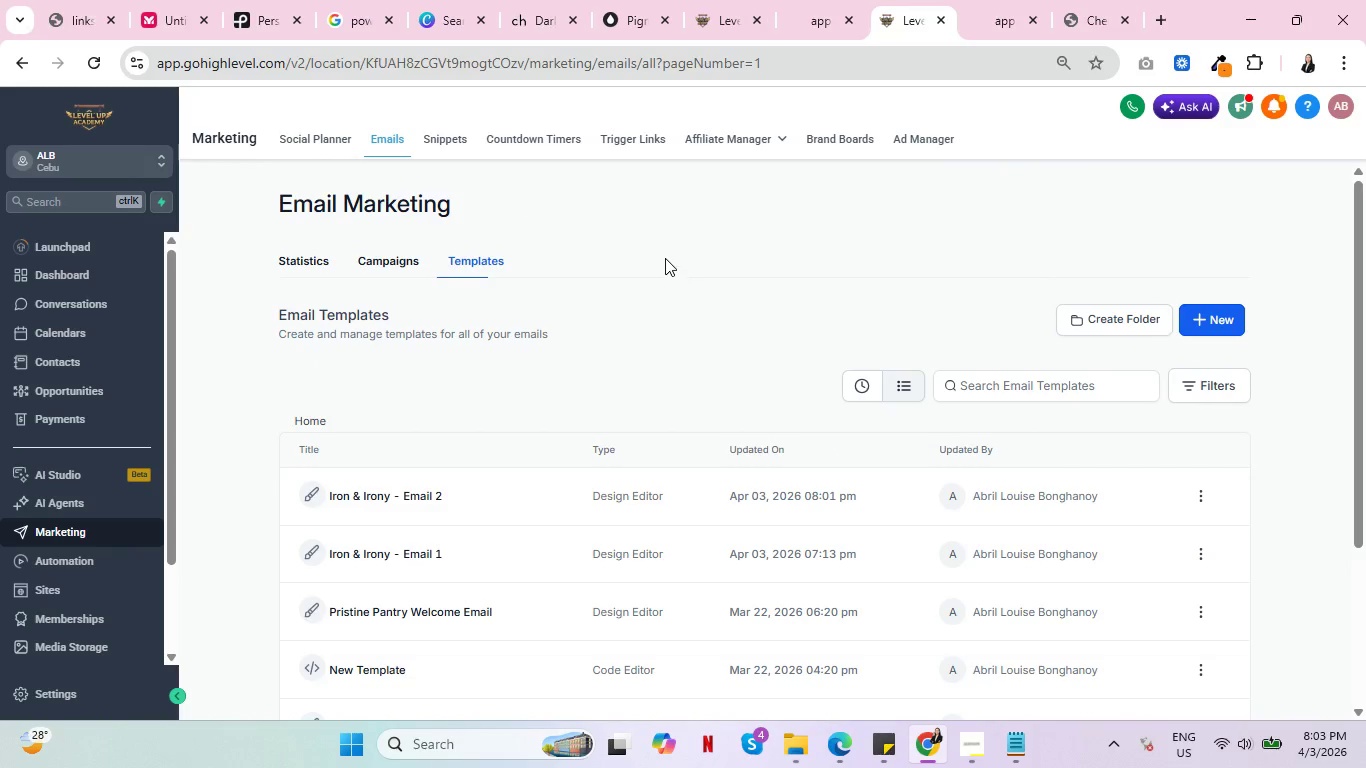 
key(Control+ControlLeft)
 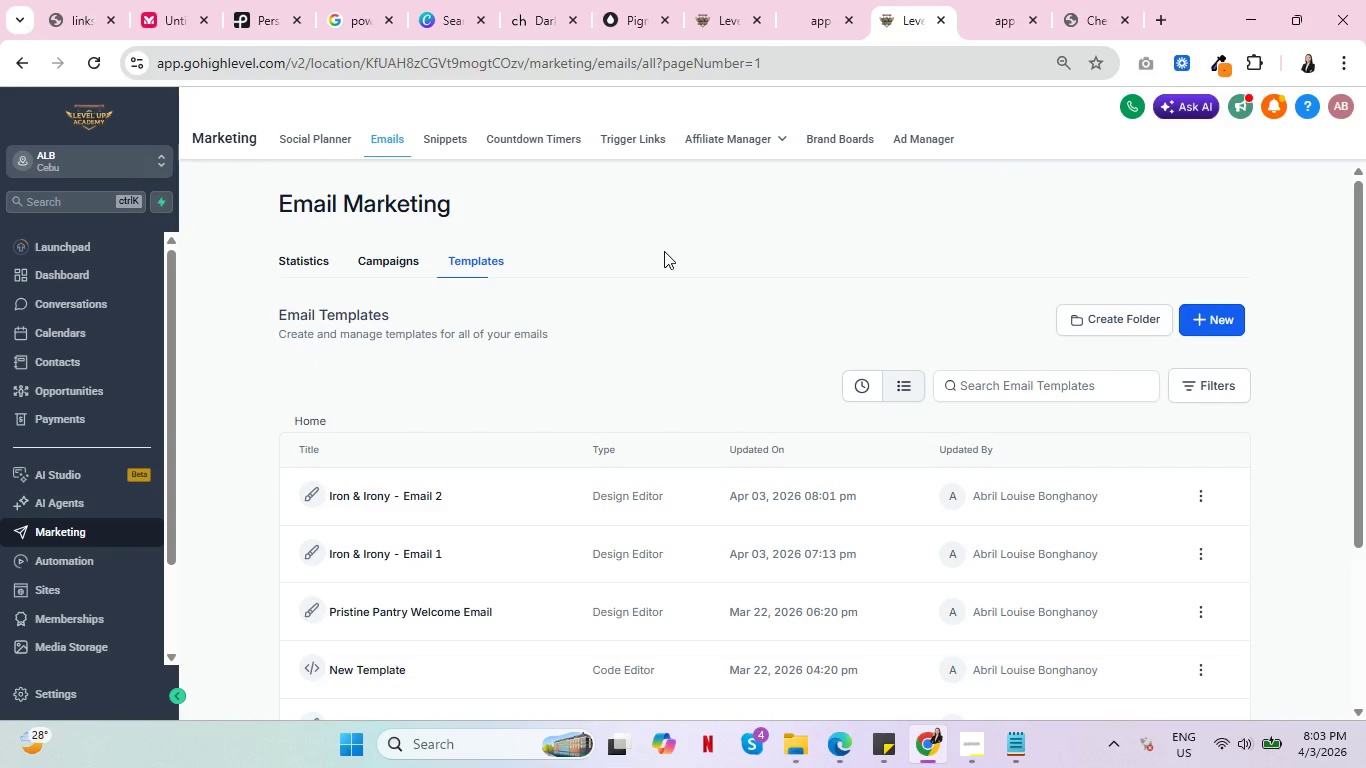 
key(Control+ControlLeft)
 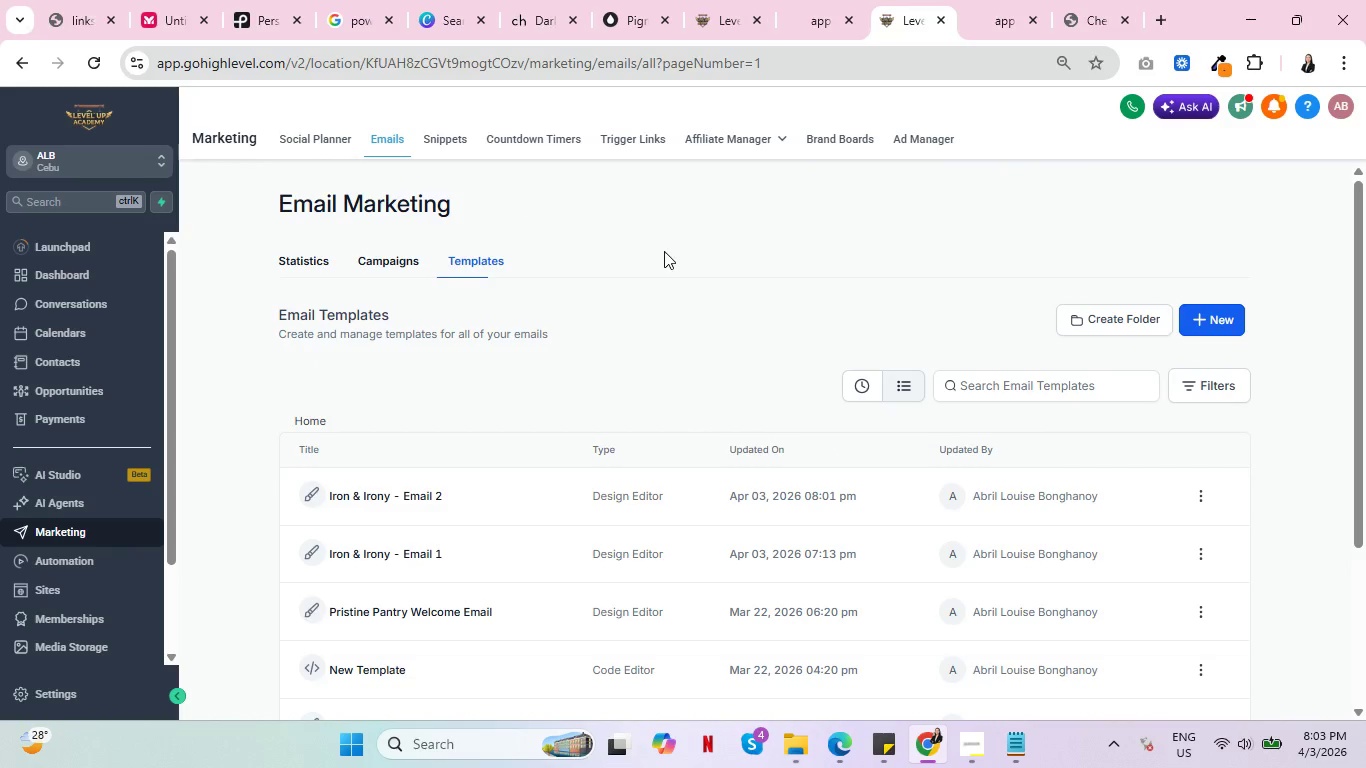 
key(Control+ControlLeft)
 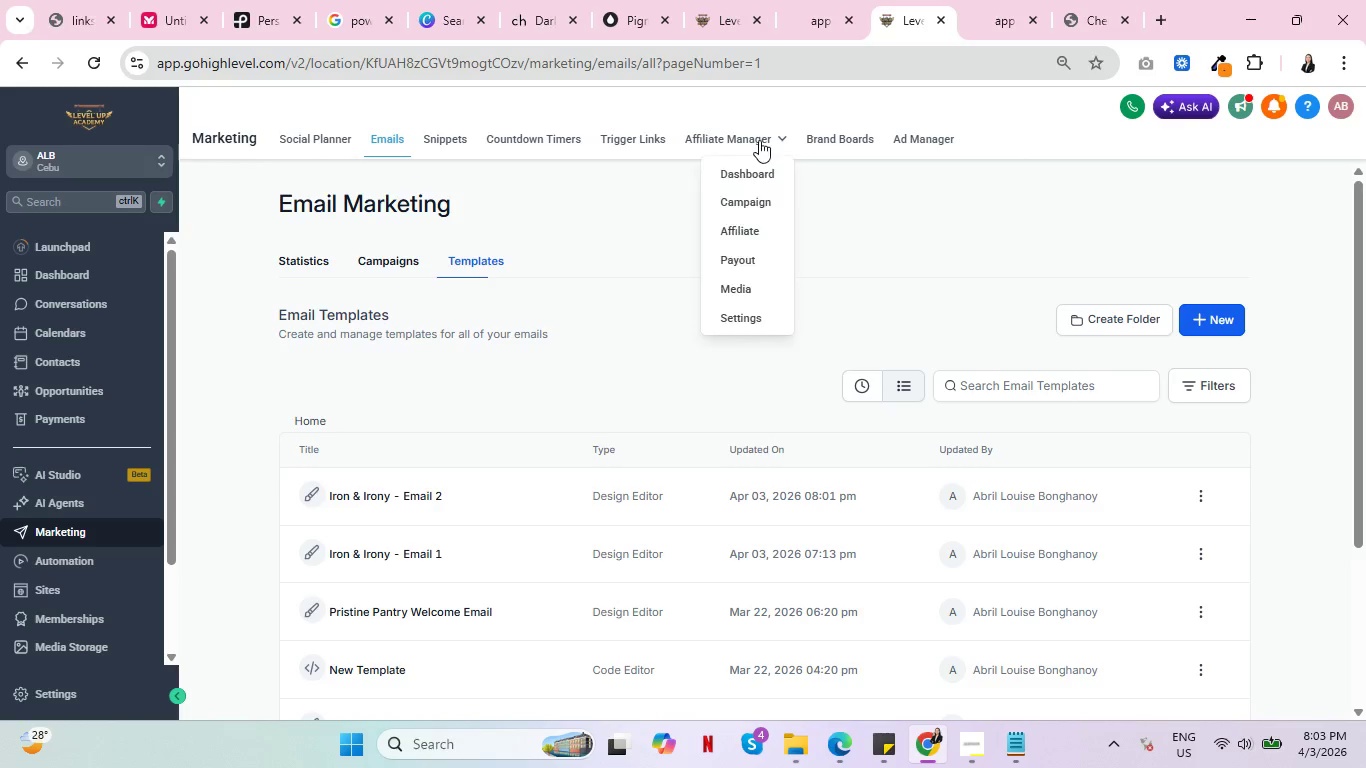 
key(Control+ControlLeft)
 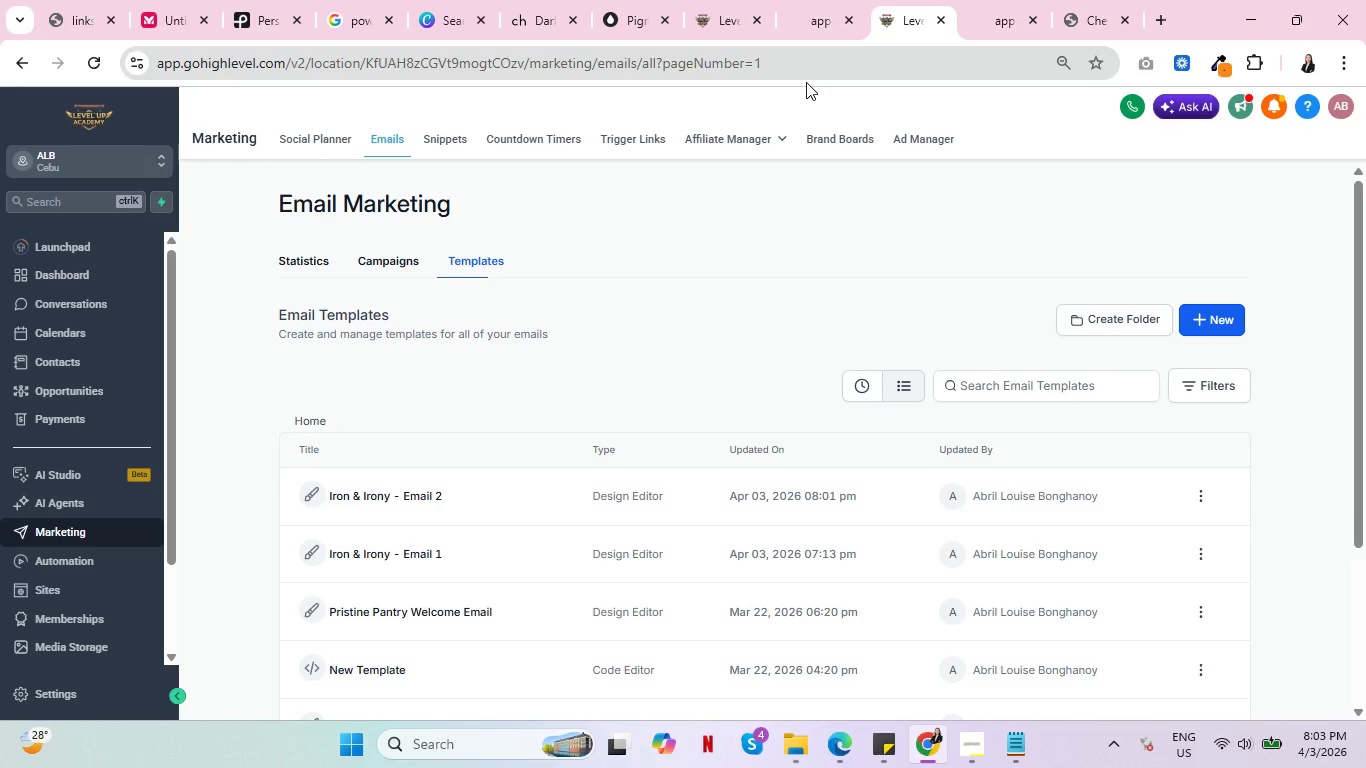 
key(Control+ControlLeft)
 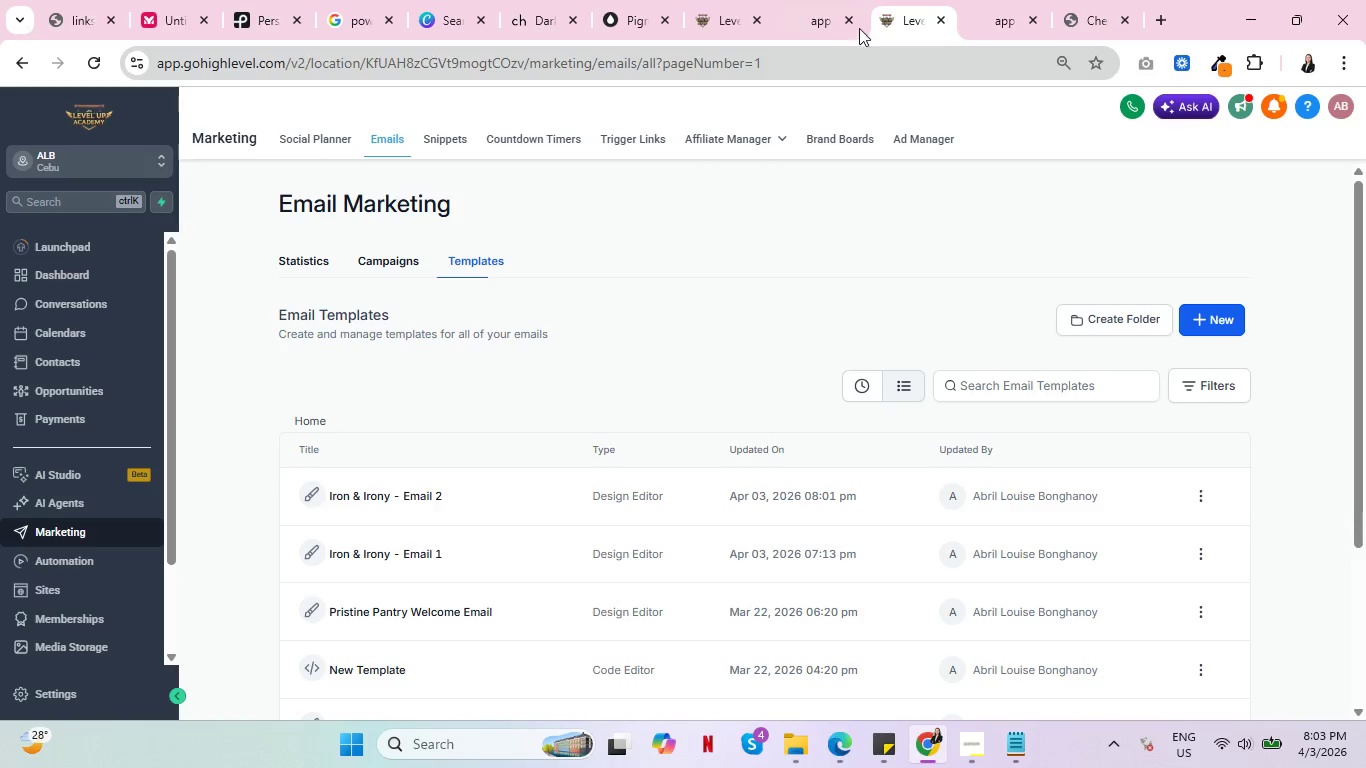 
key(Control+ControlLeft)
 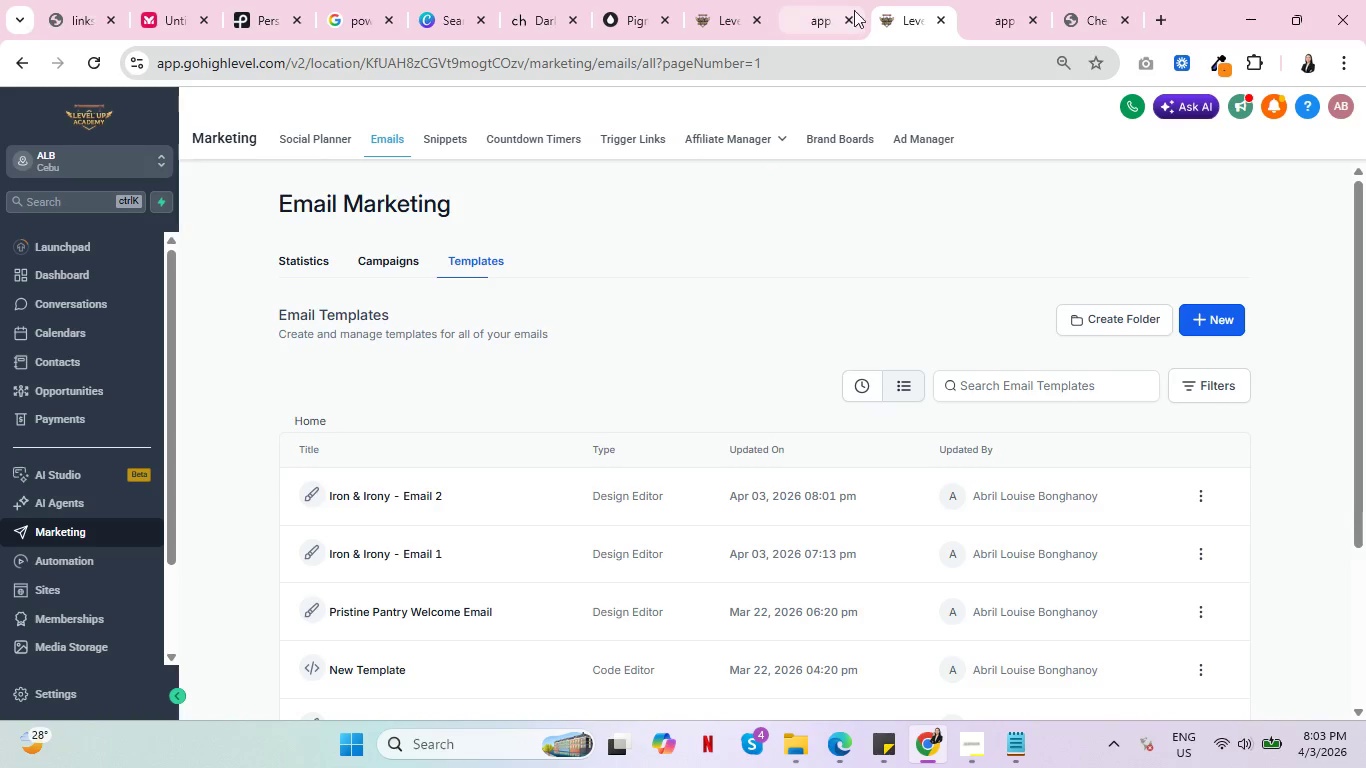 
key(Control+ControlLeft)
 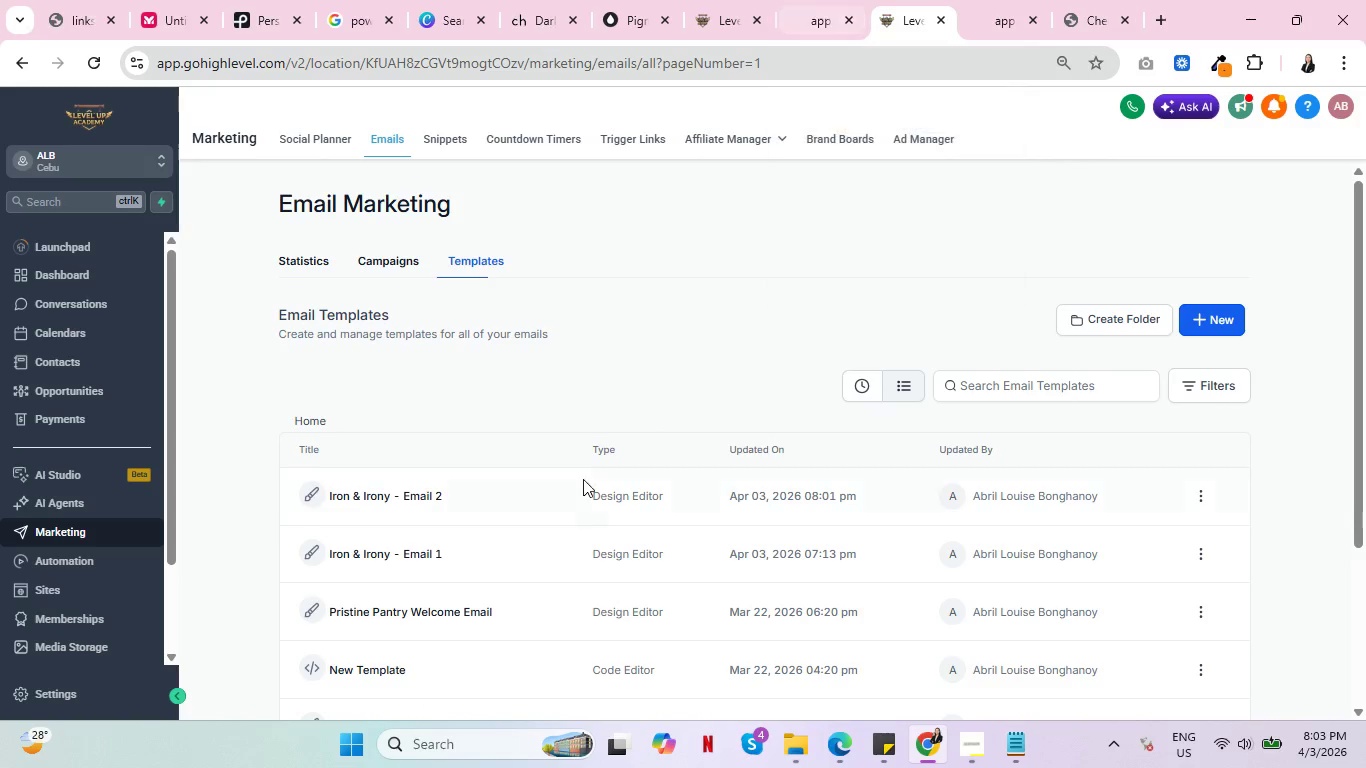 
scroll: coordinate [597, 494], scroll_direction: down, amount: 9.0
 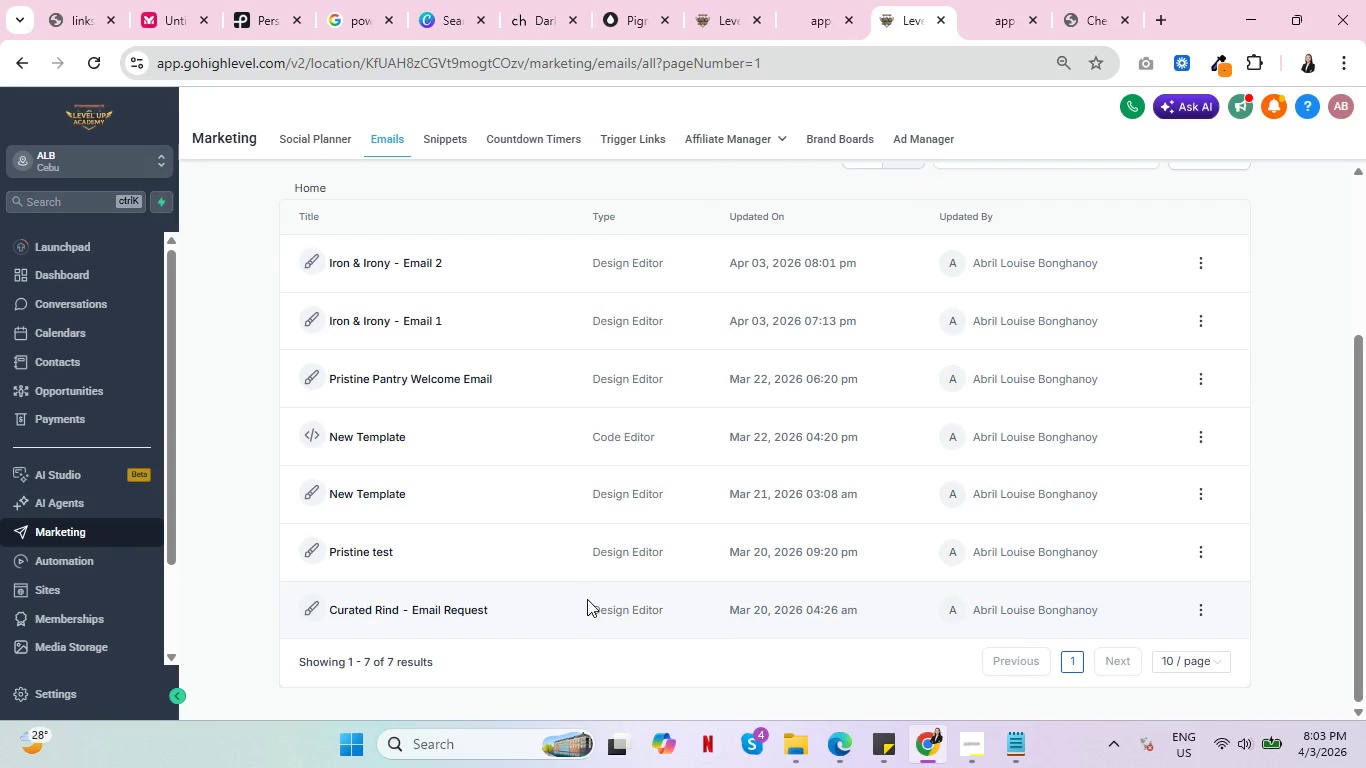 
wait(5.55)
 